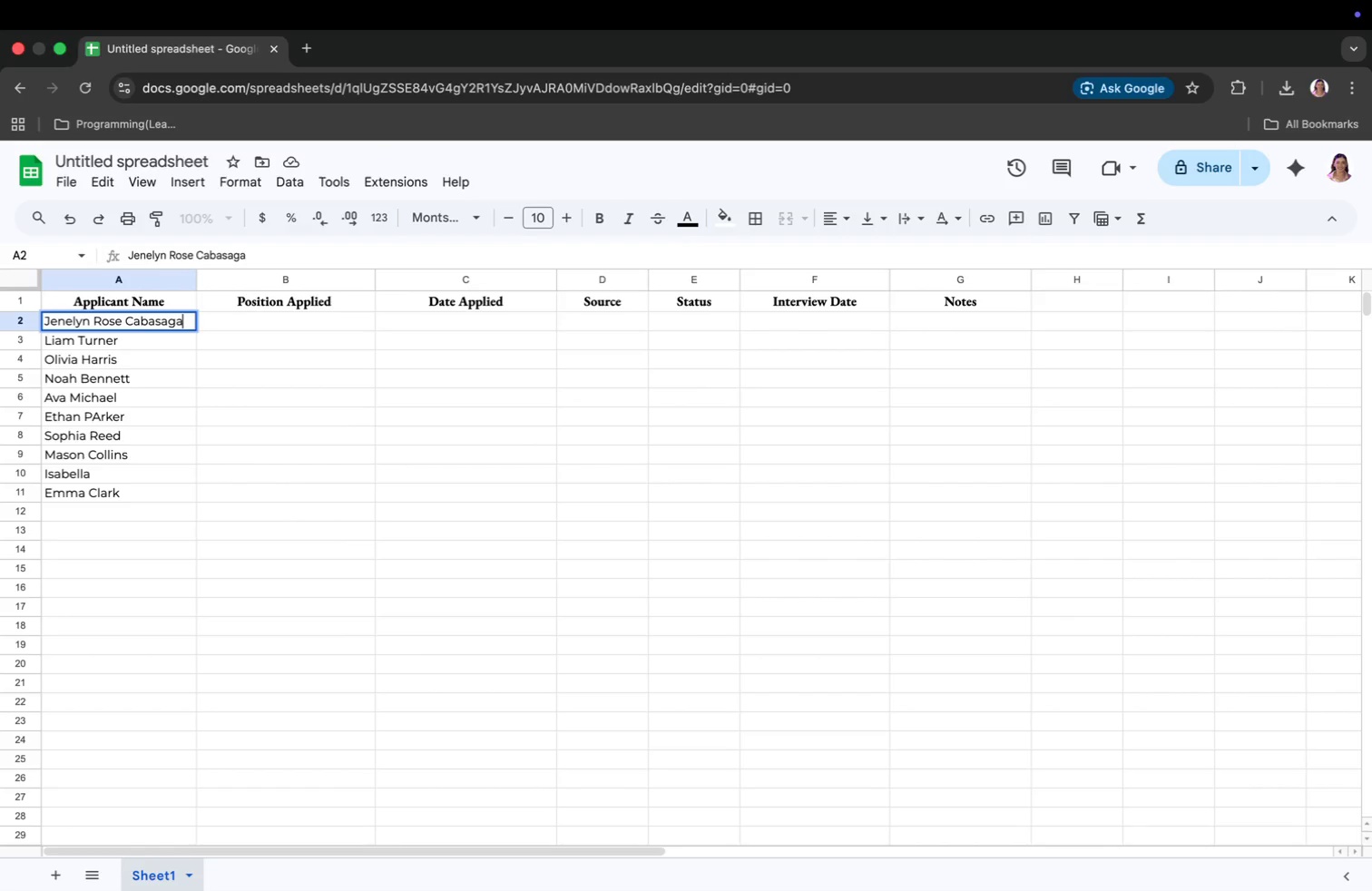 
hold_key(key=Backspace, duration=0.63)
 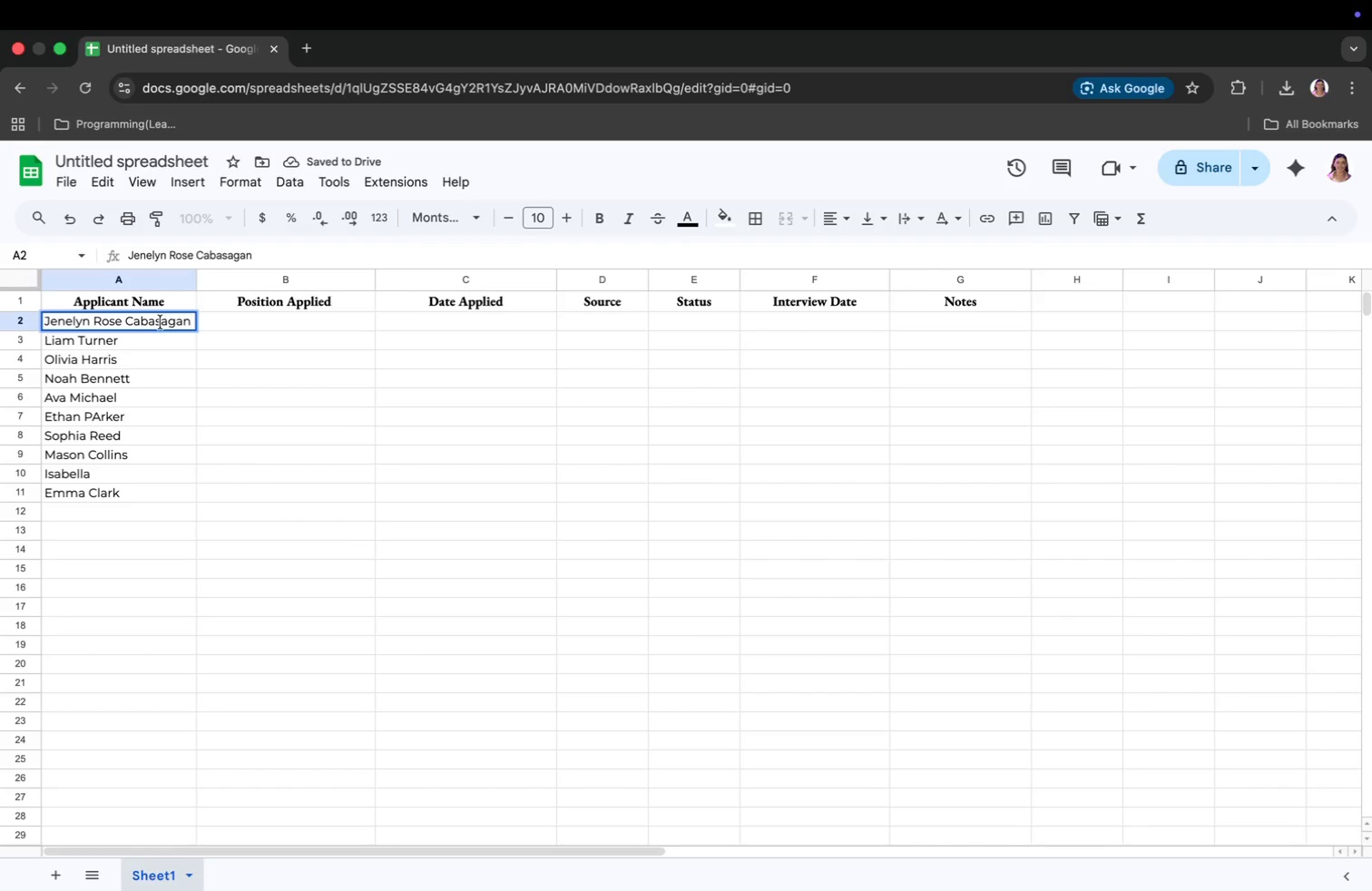 
key(Backspace)
 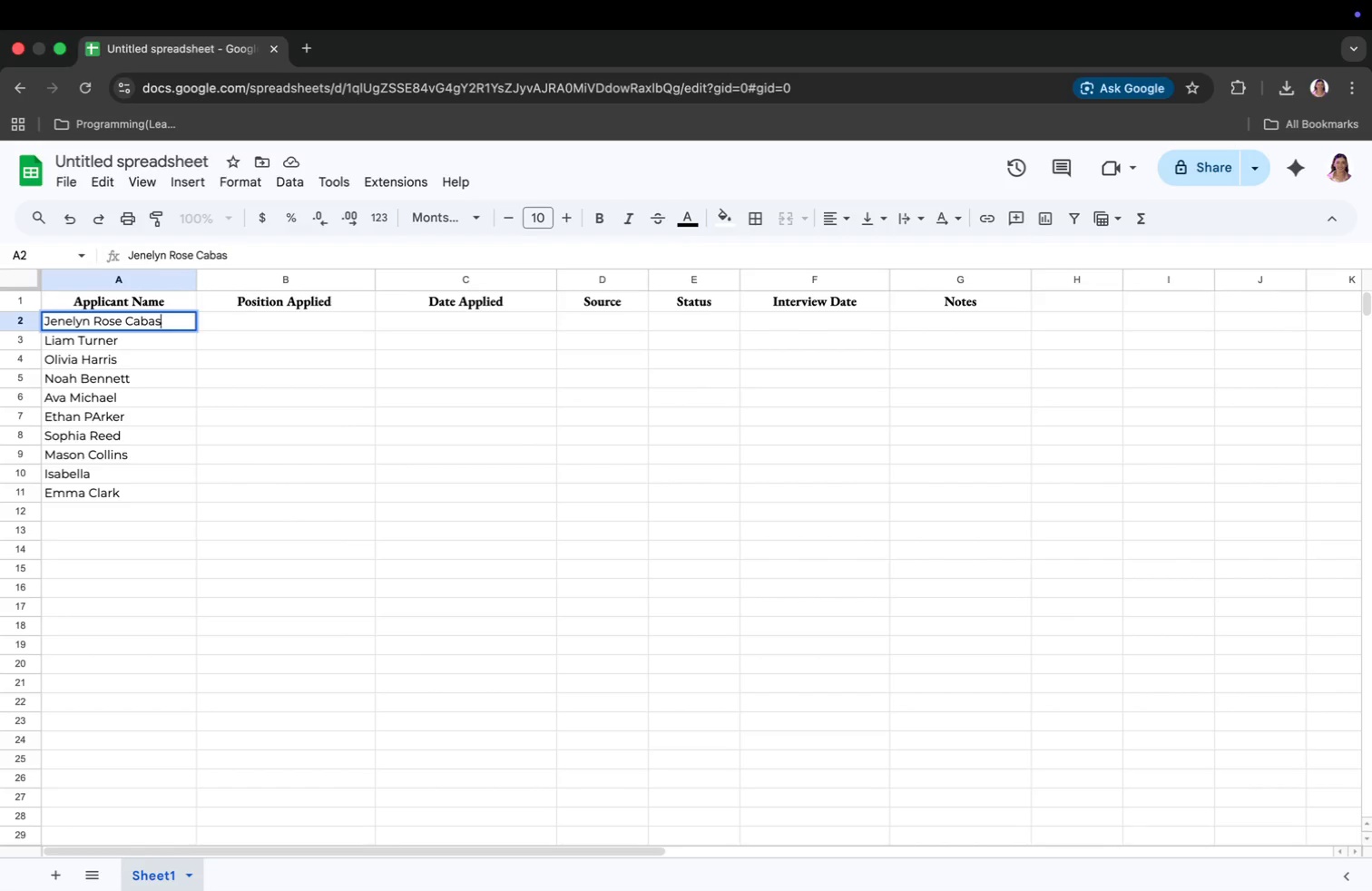 
key(Backspace)
 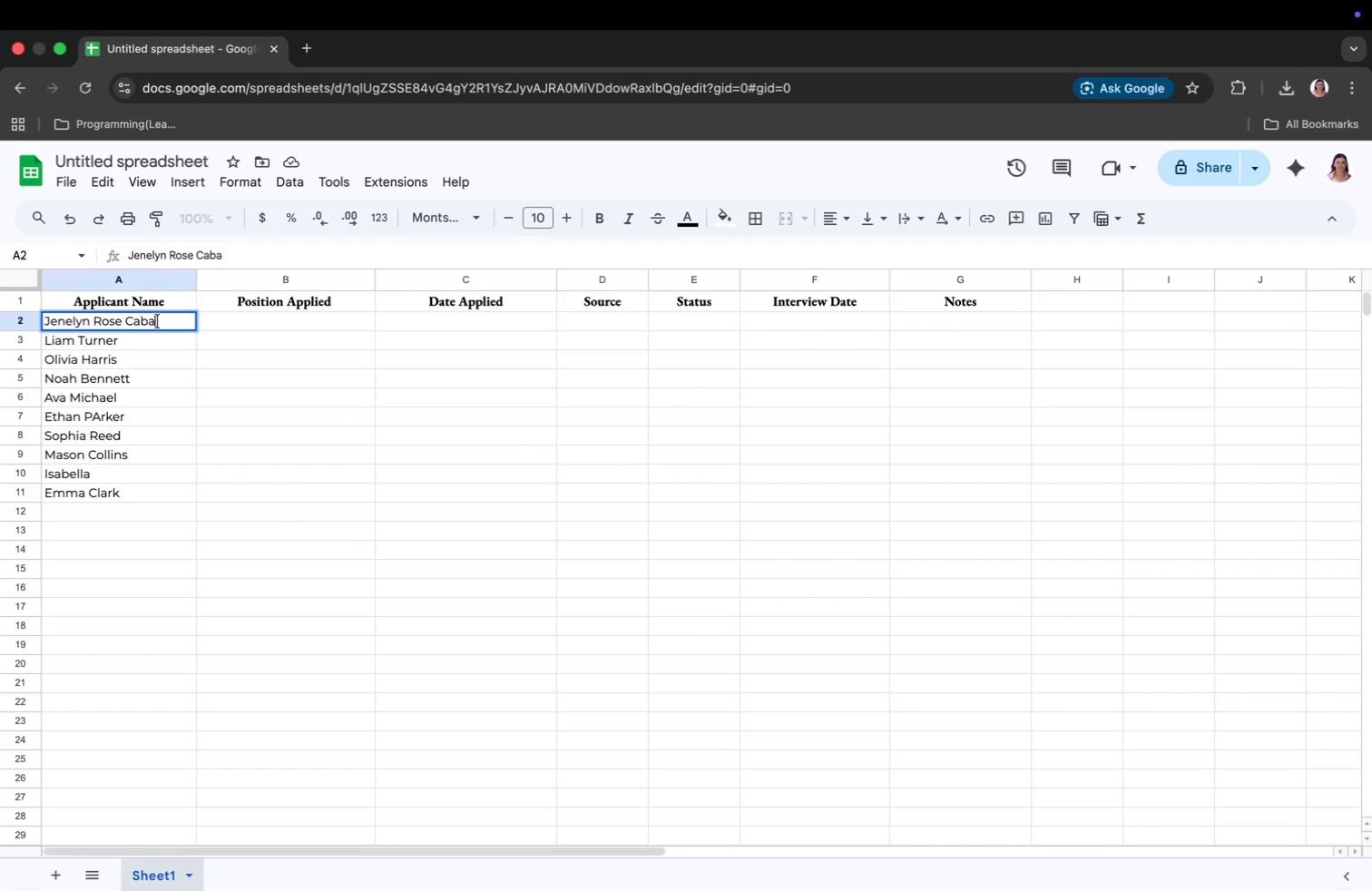 
key(Backspace)
 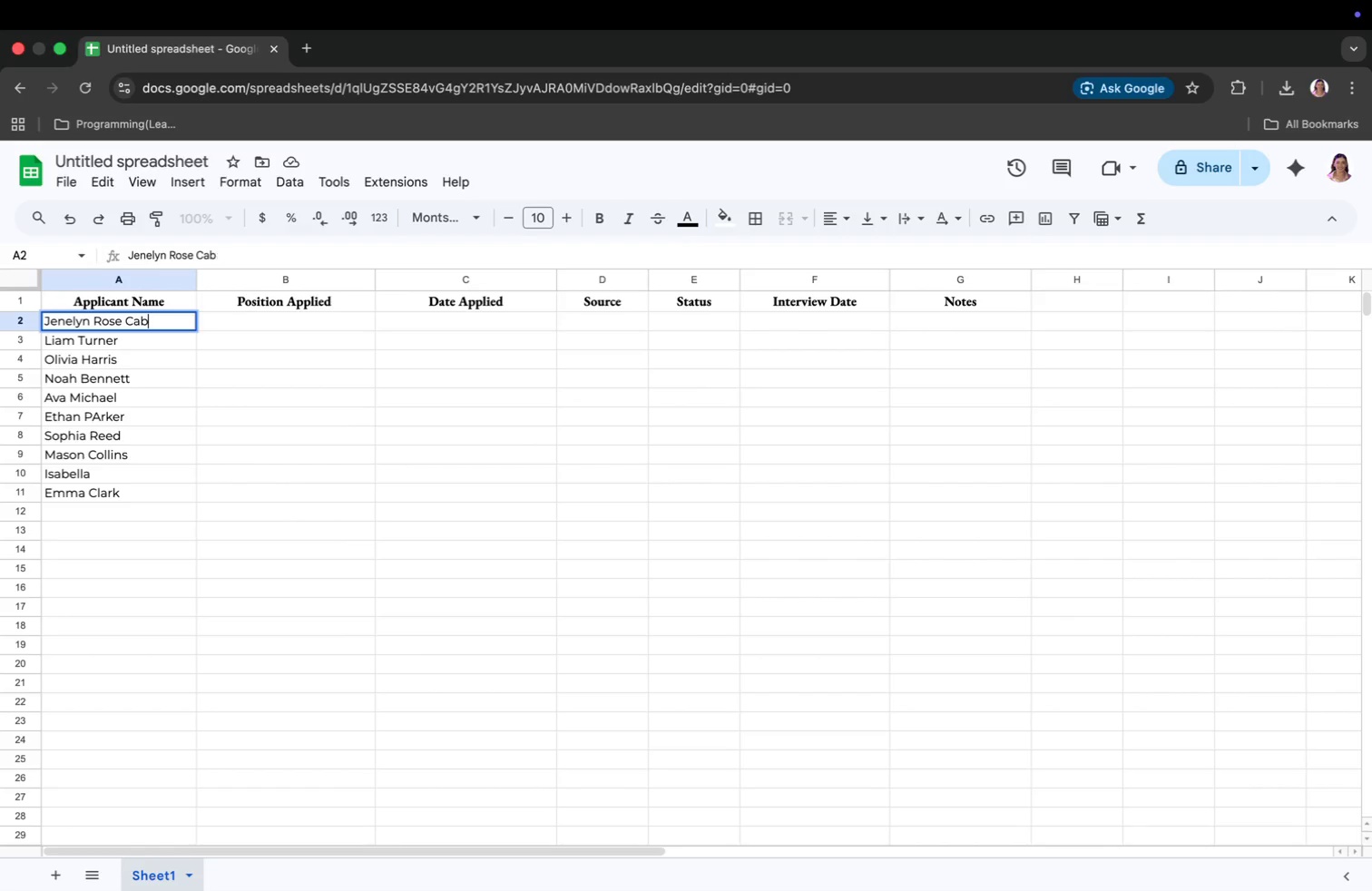 
key(Backspace)
 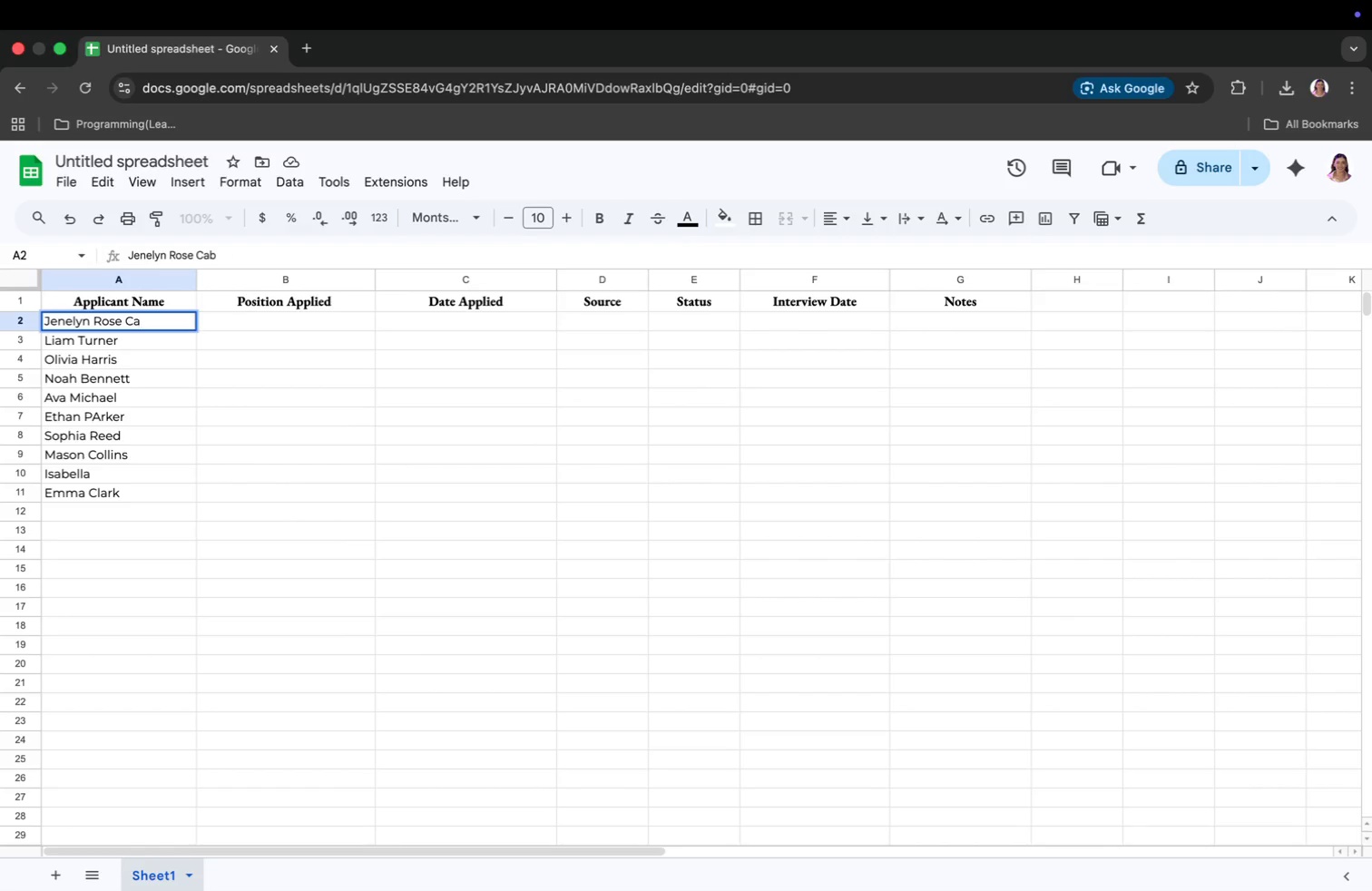 
key(Backspace)
 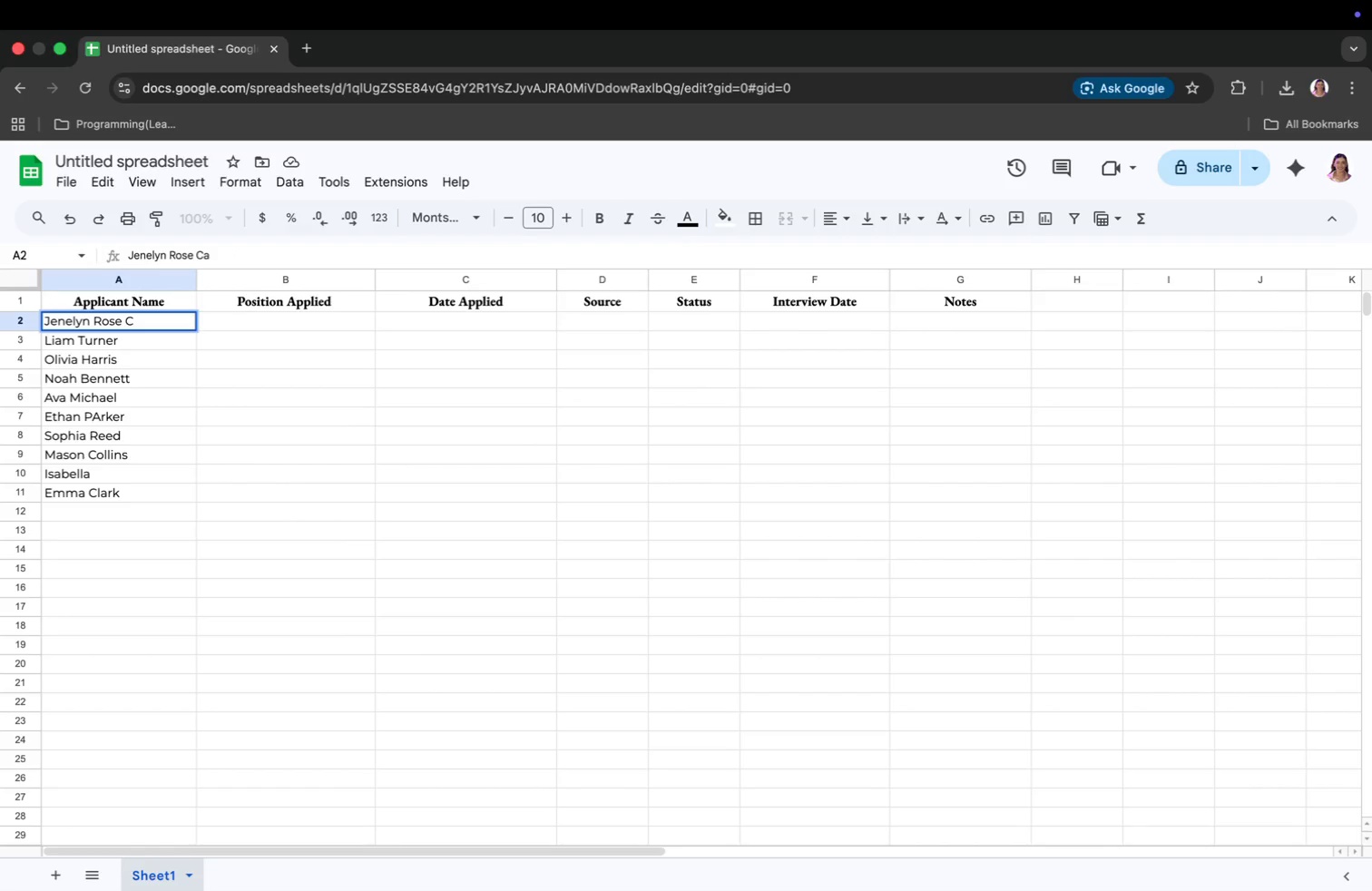 
key(Backspace)
 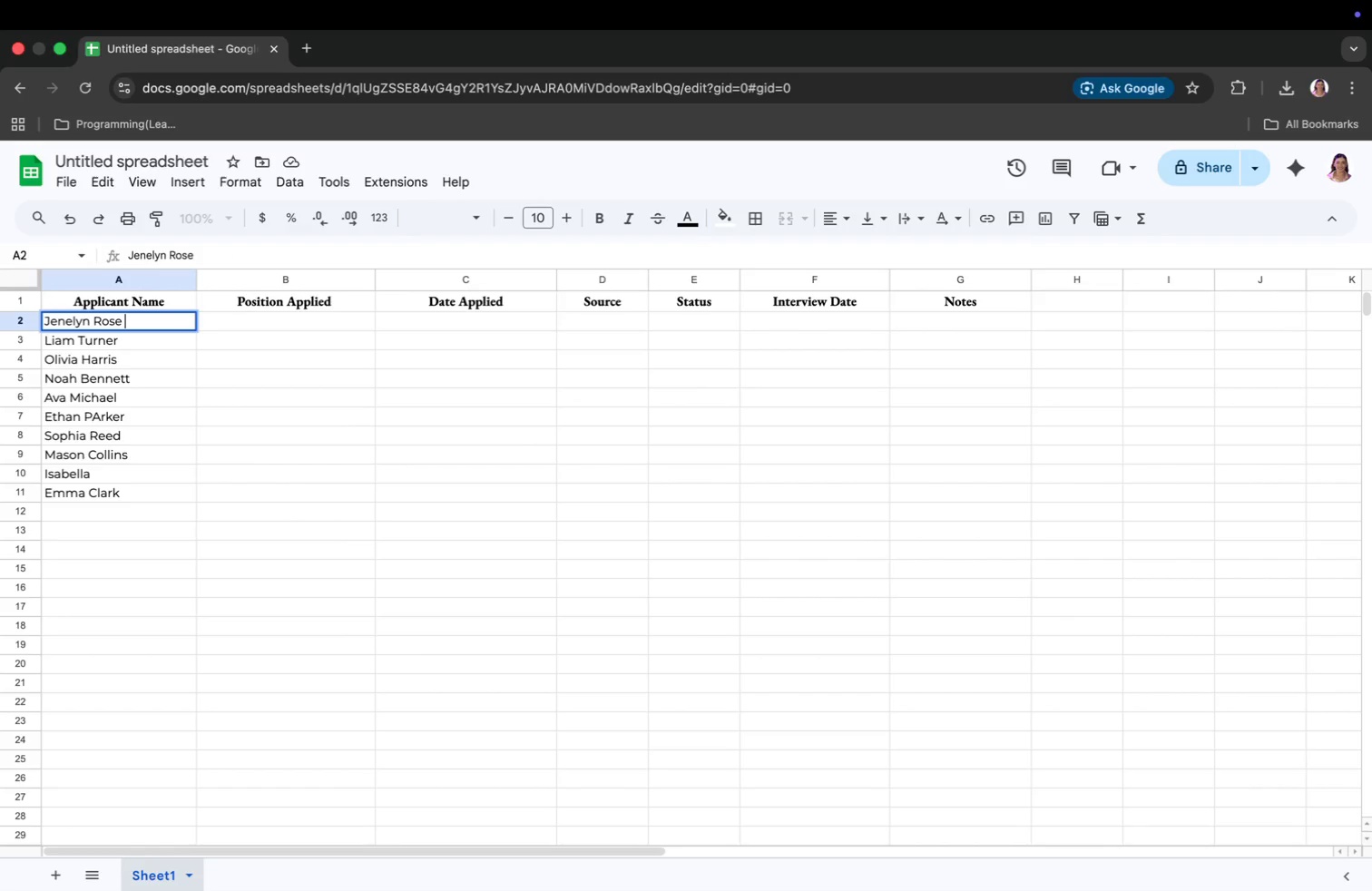 
left_click_drag(start_coordinate=[314, 591], to_coordinate=[322, 583])
 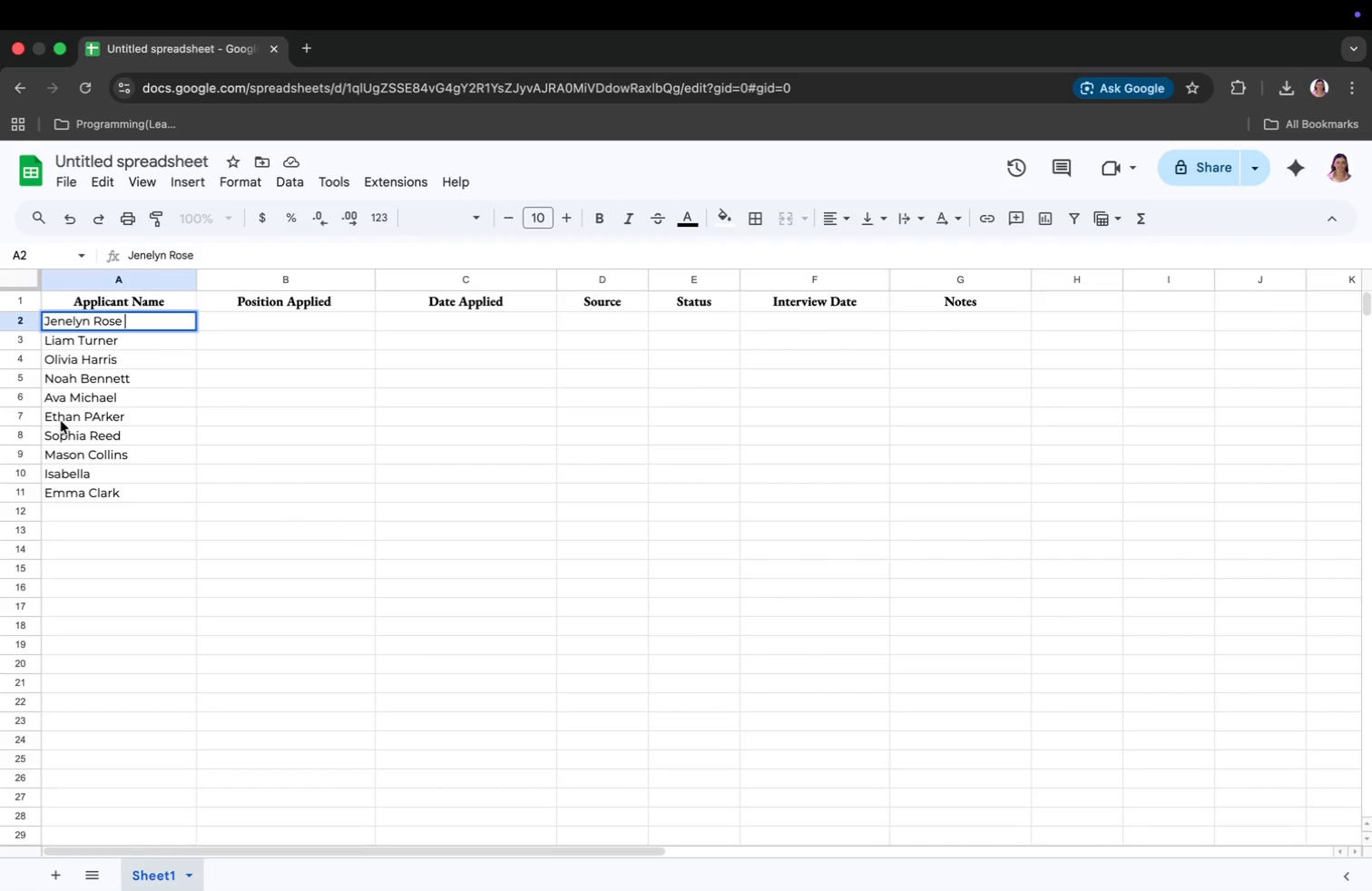 
left_click_drag(start_coordinate=[196, 278], to_coordinate=[182, 279])
 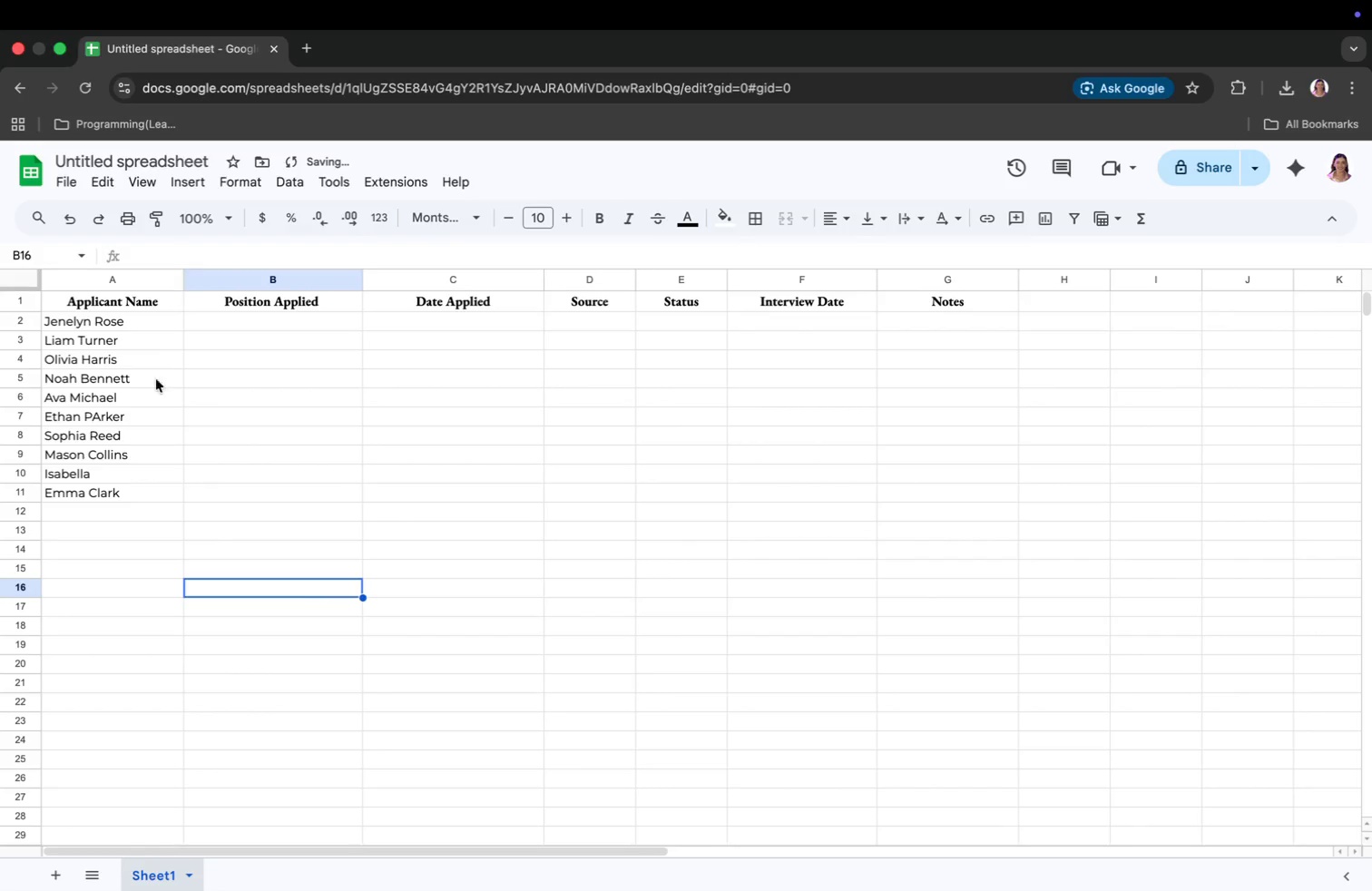 
left_click([115, 508])
 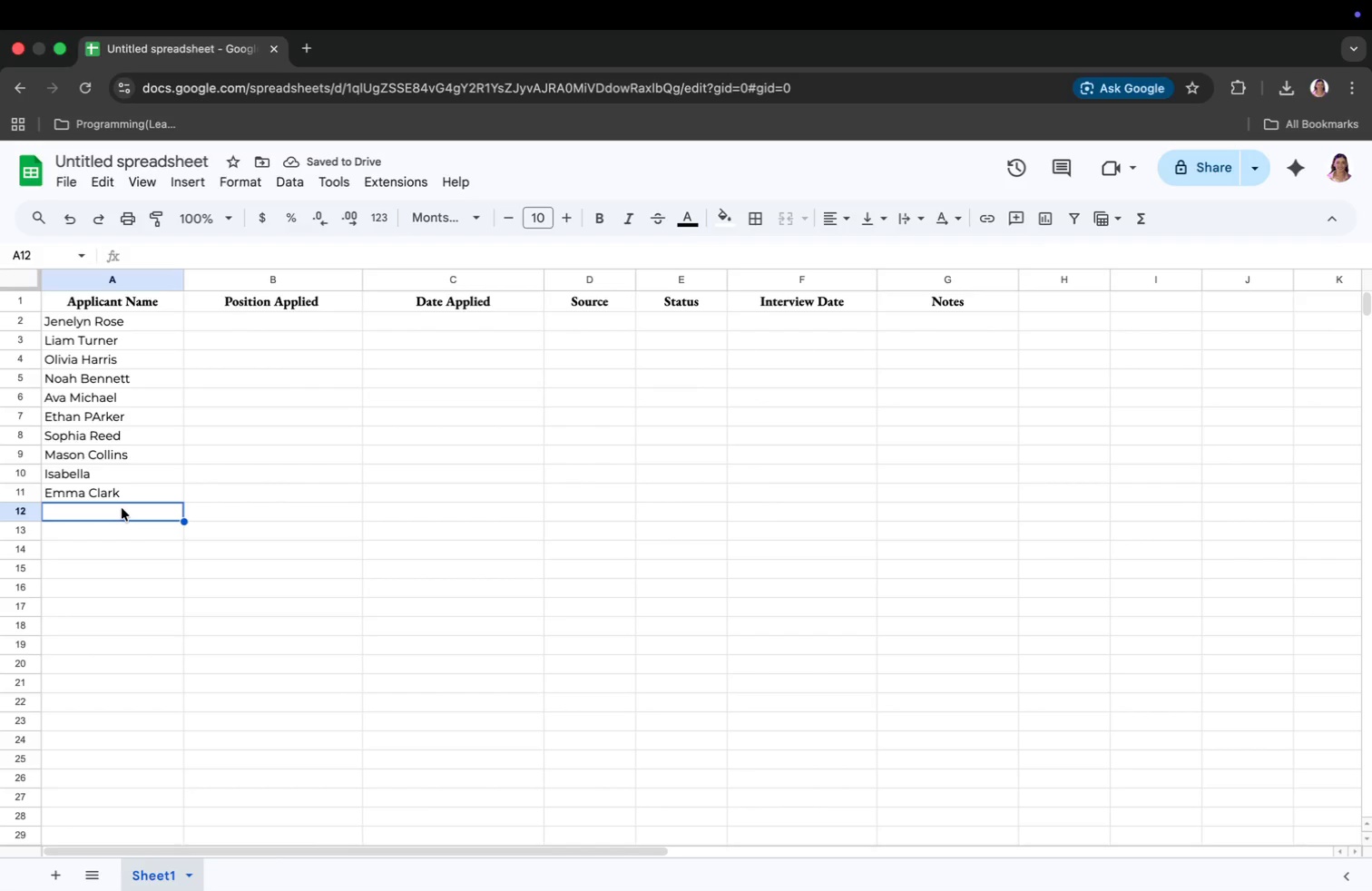 
left_click([134, 481])
 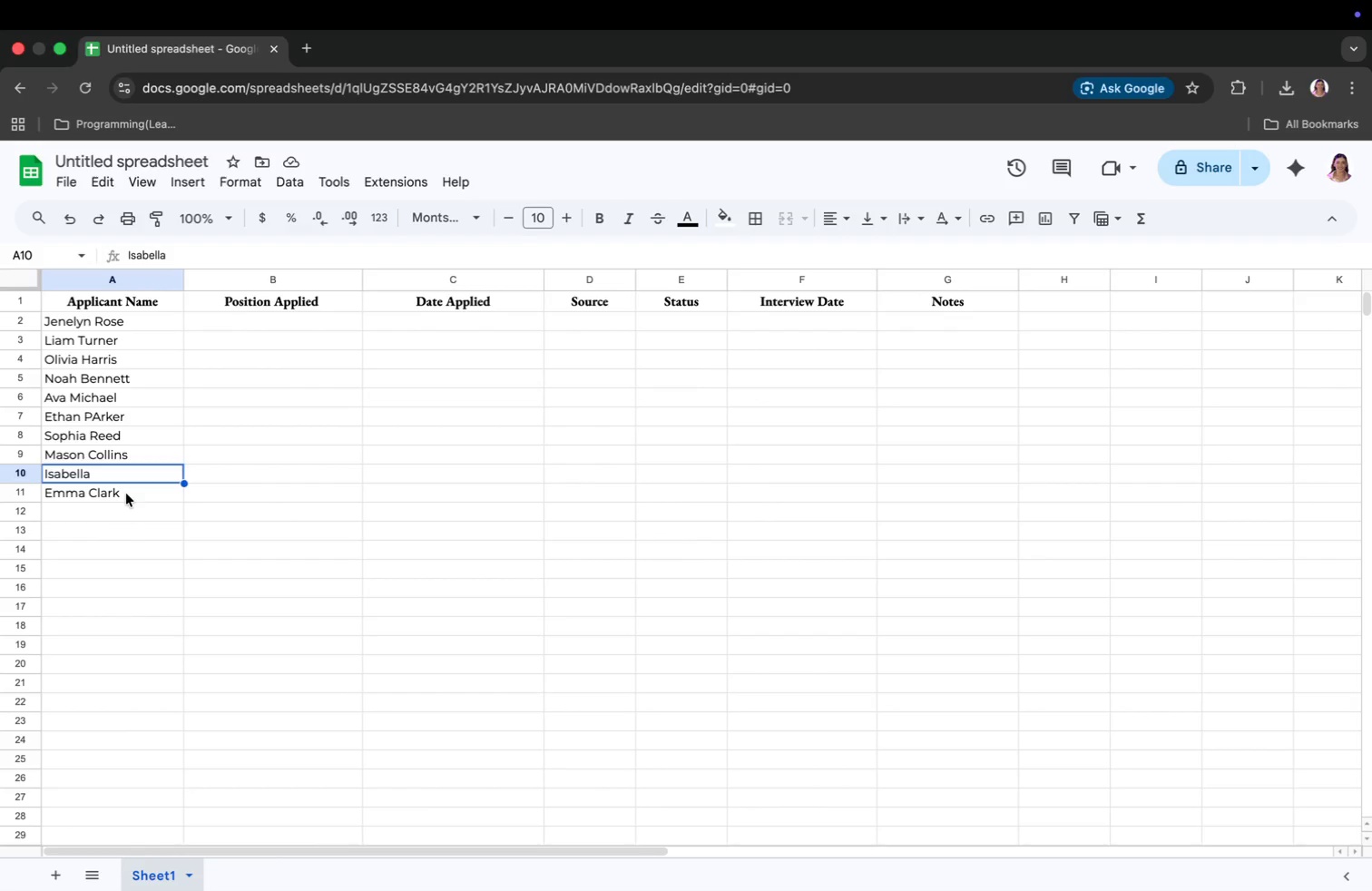 
type(Isabella Cook)
 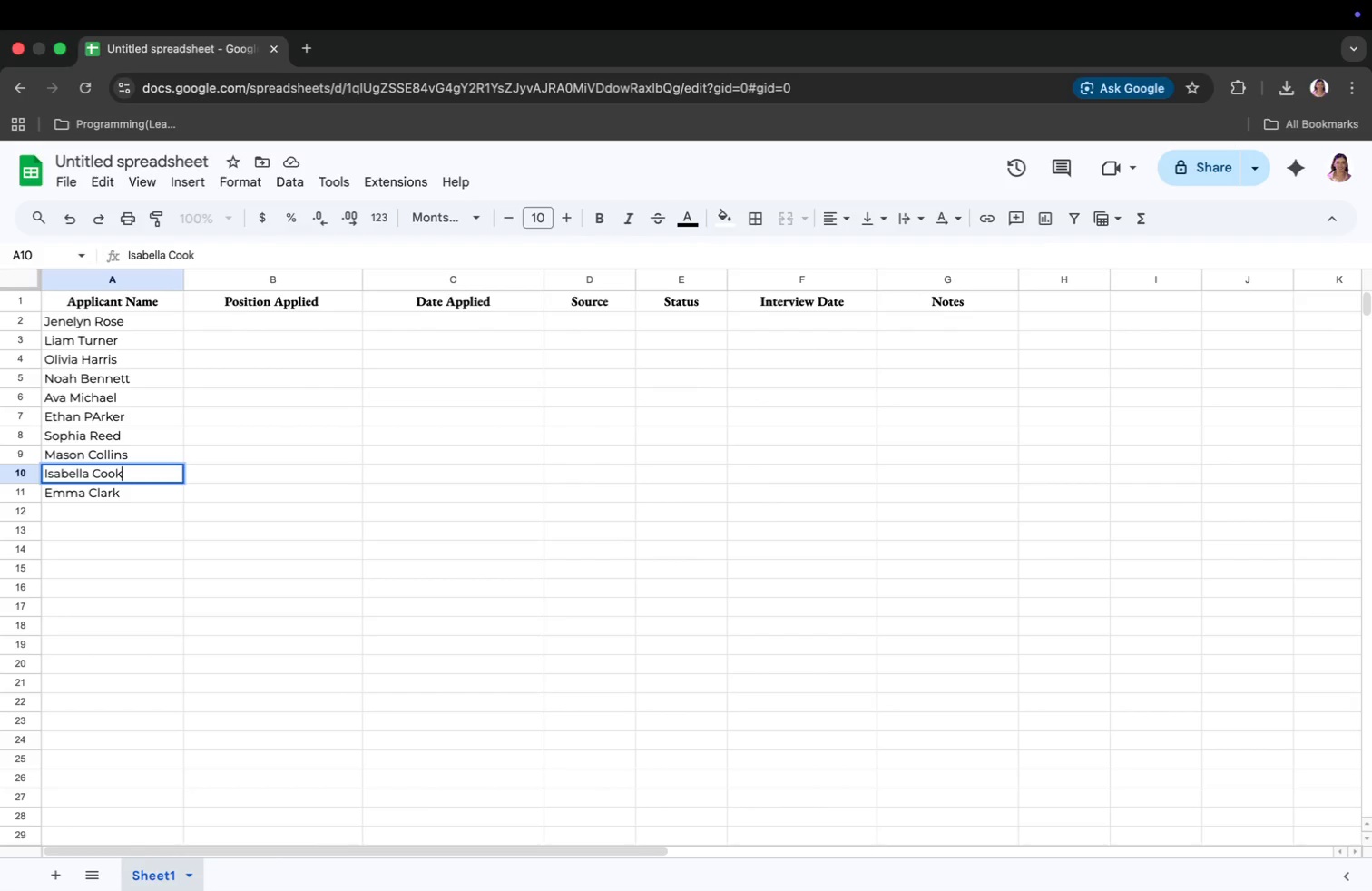 
key(ArrowDown)
 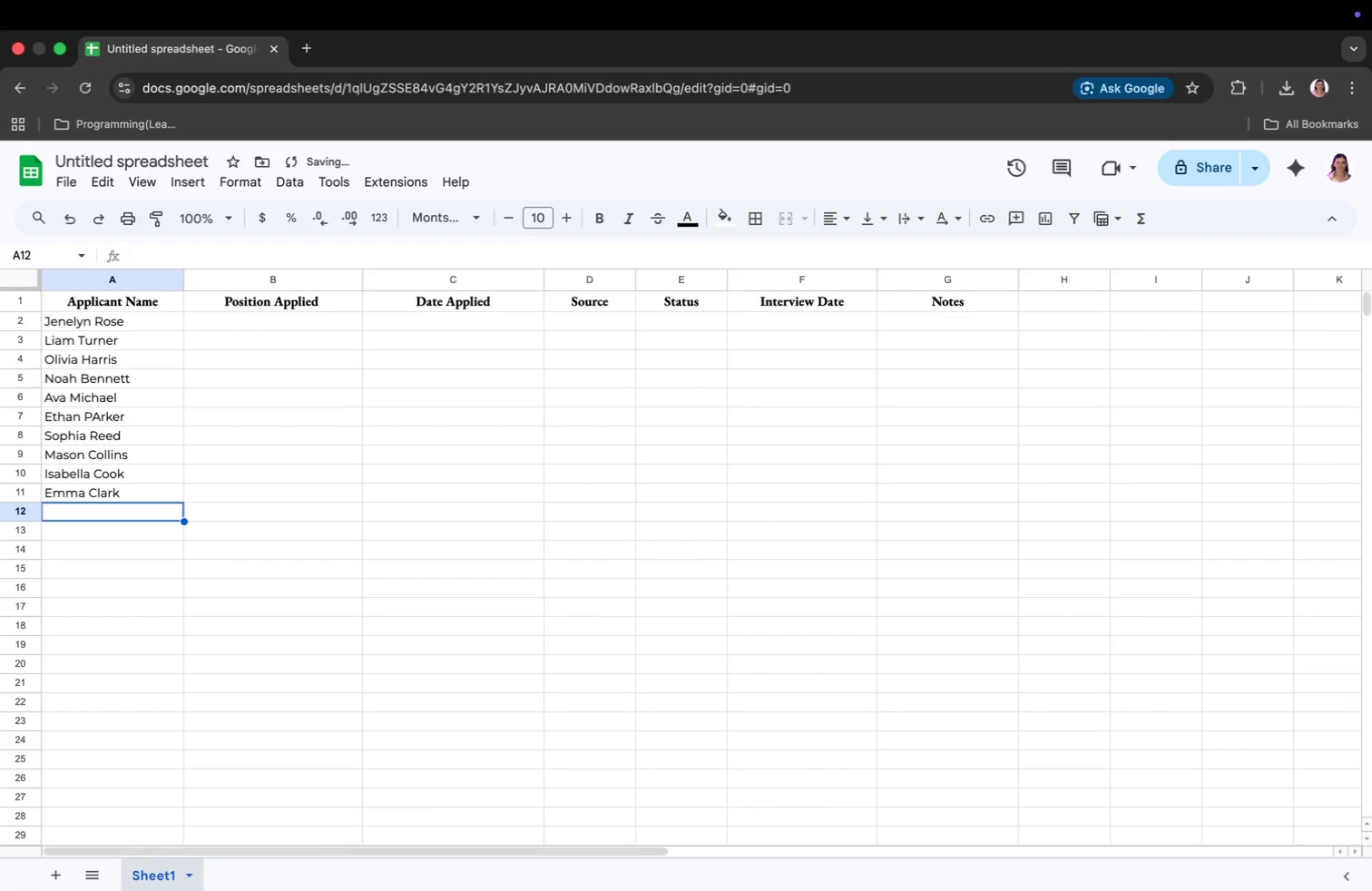 
key(ArrowDown)
 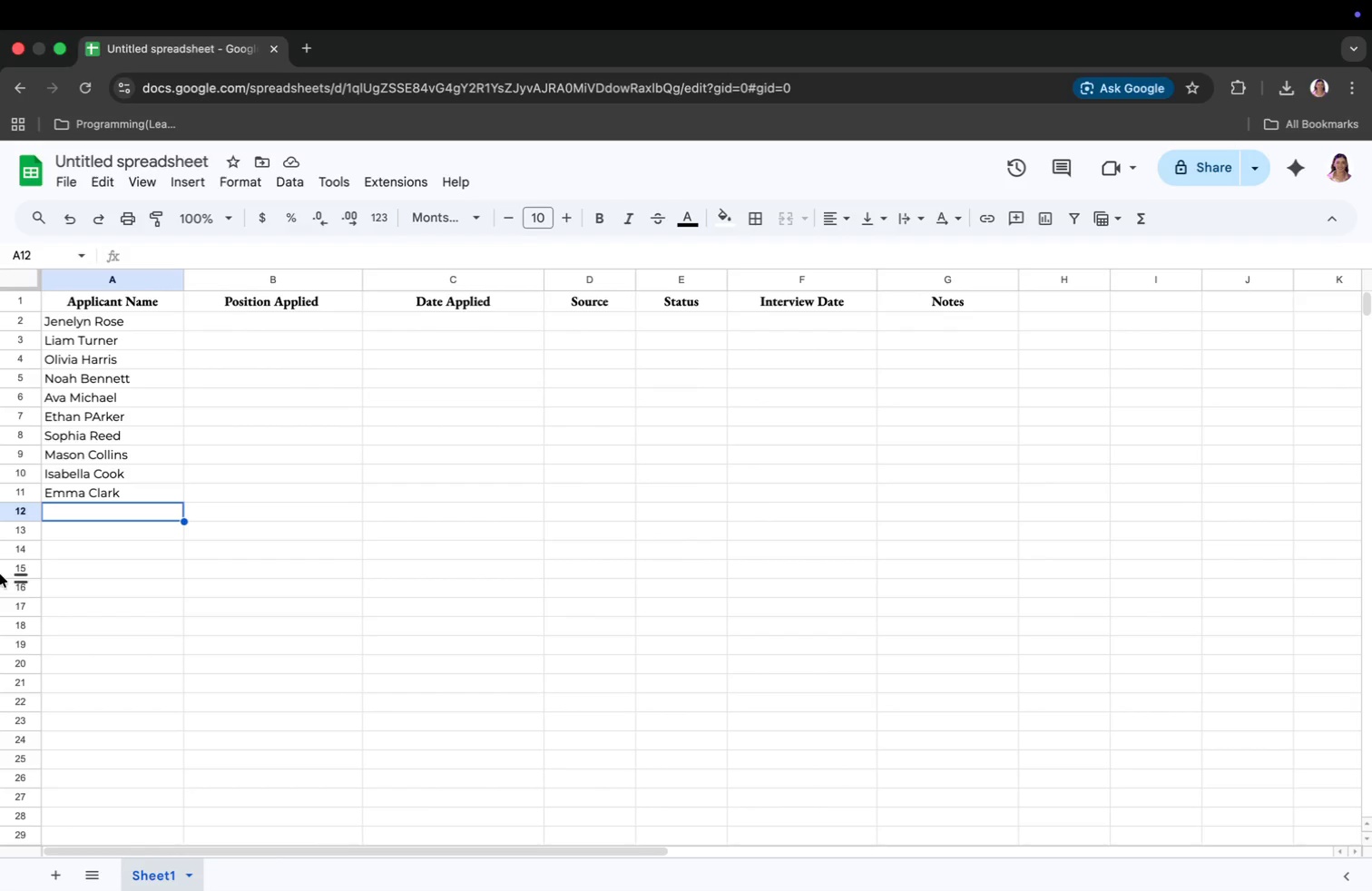 
wait(9.23)
 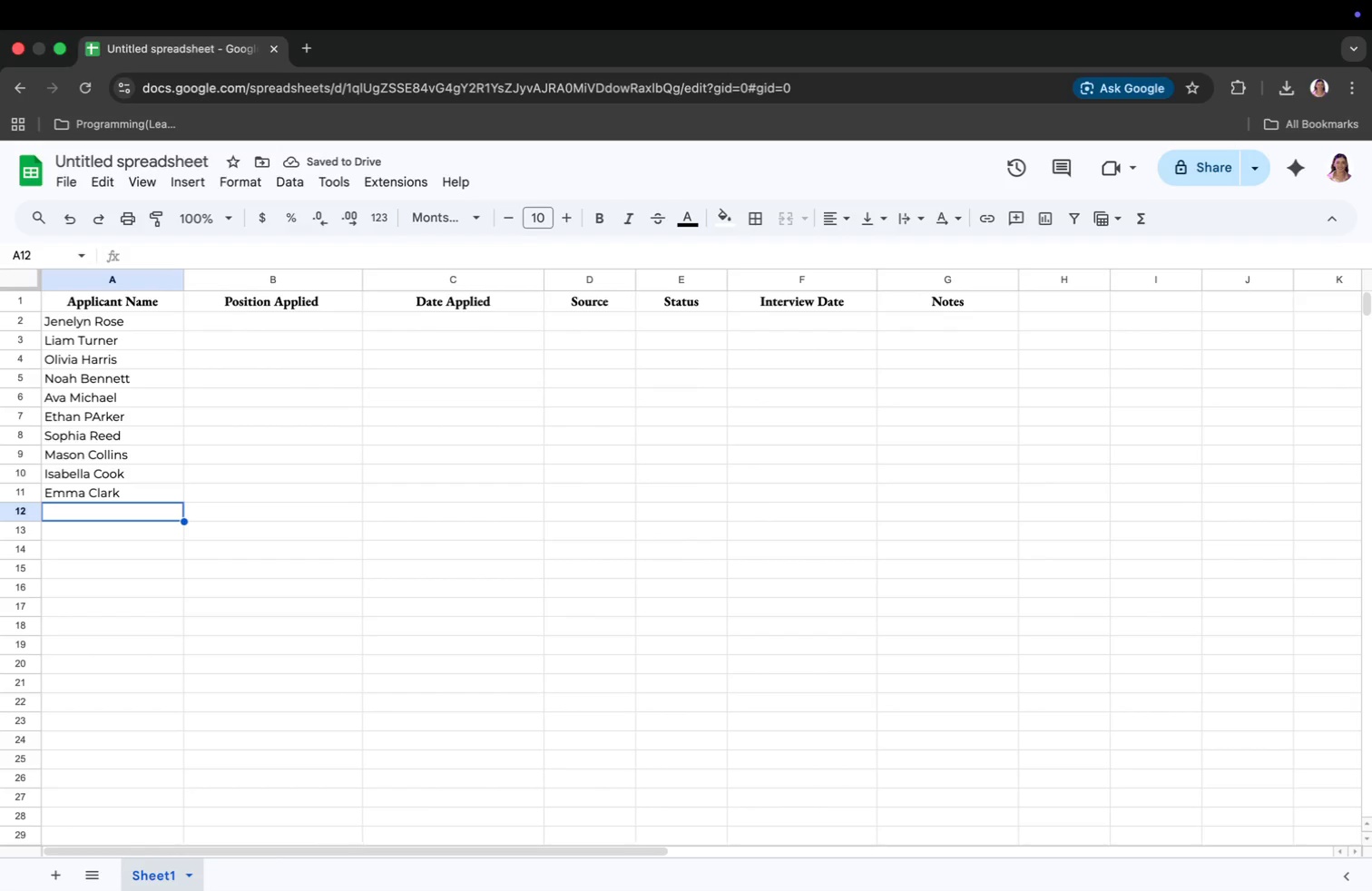 
type(Logan Murphy)
 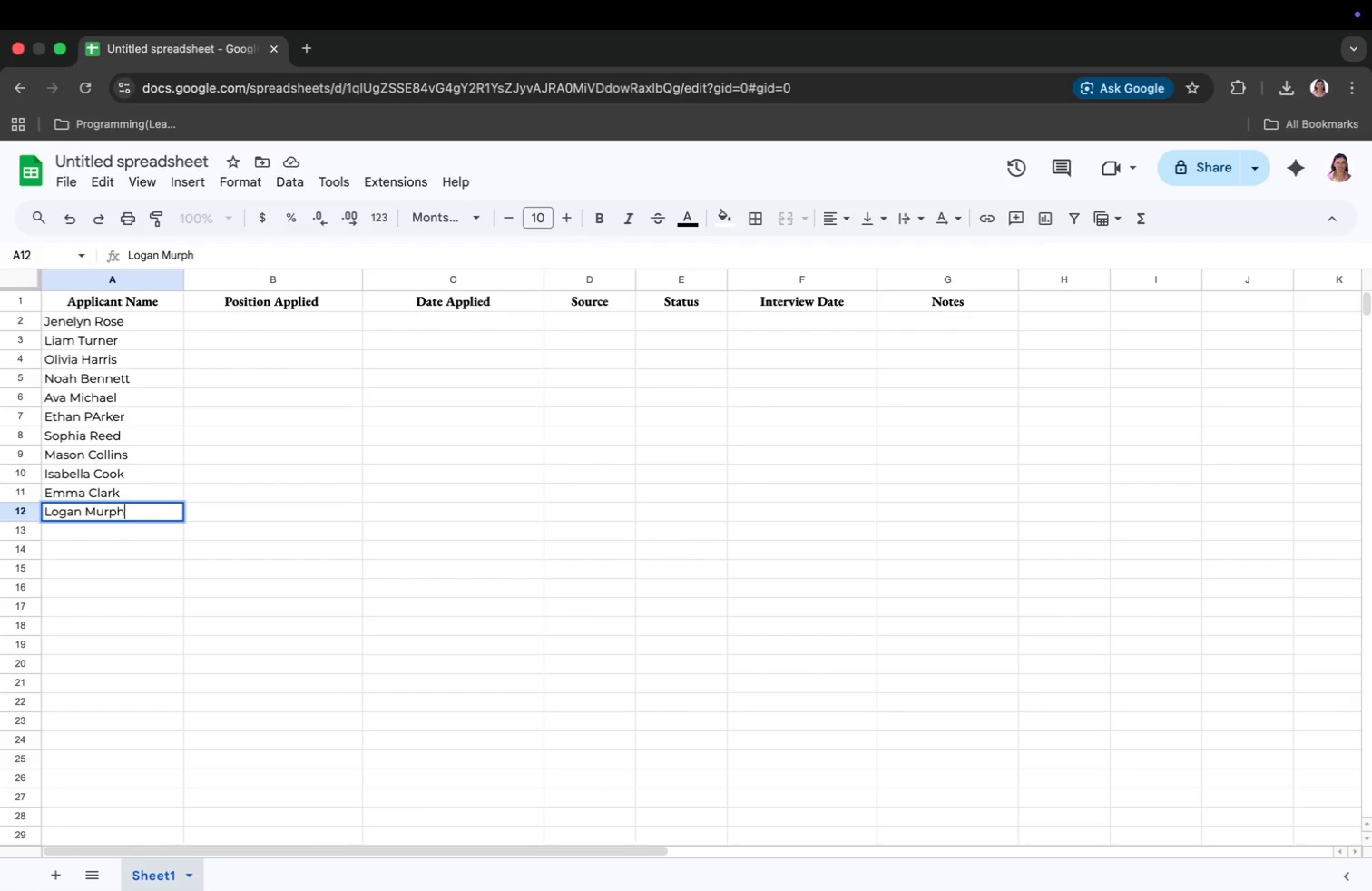 
key(Enter)
 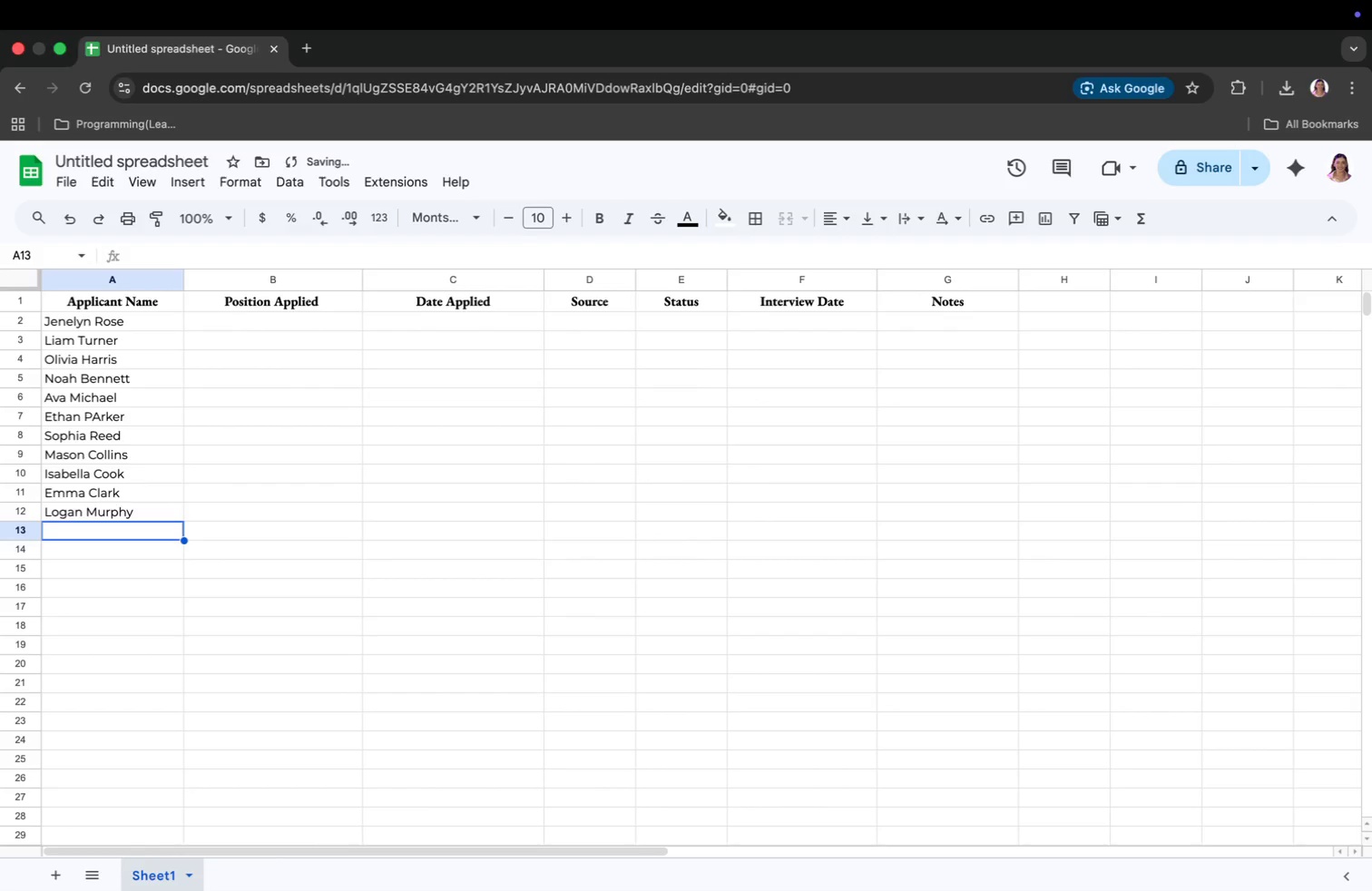 
type(Mia rog)
key(Backspace)
key(Backspace)
key(Backspace)
type(Ri)
key(Backspace)
type(ogera)
key(Backspace)
type(s)
 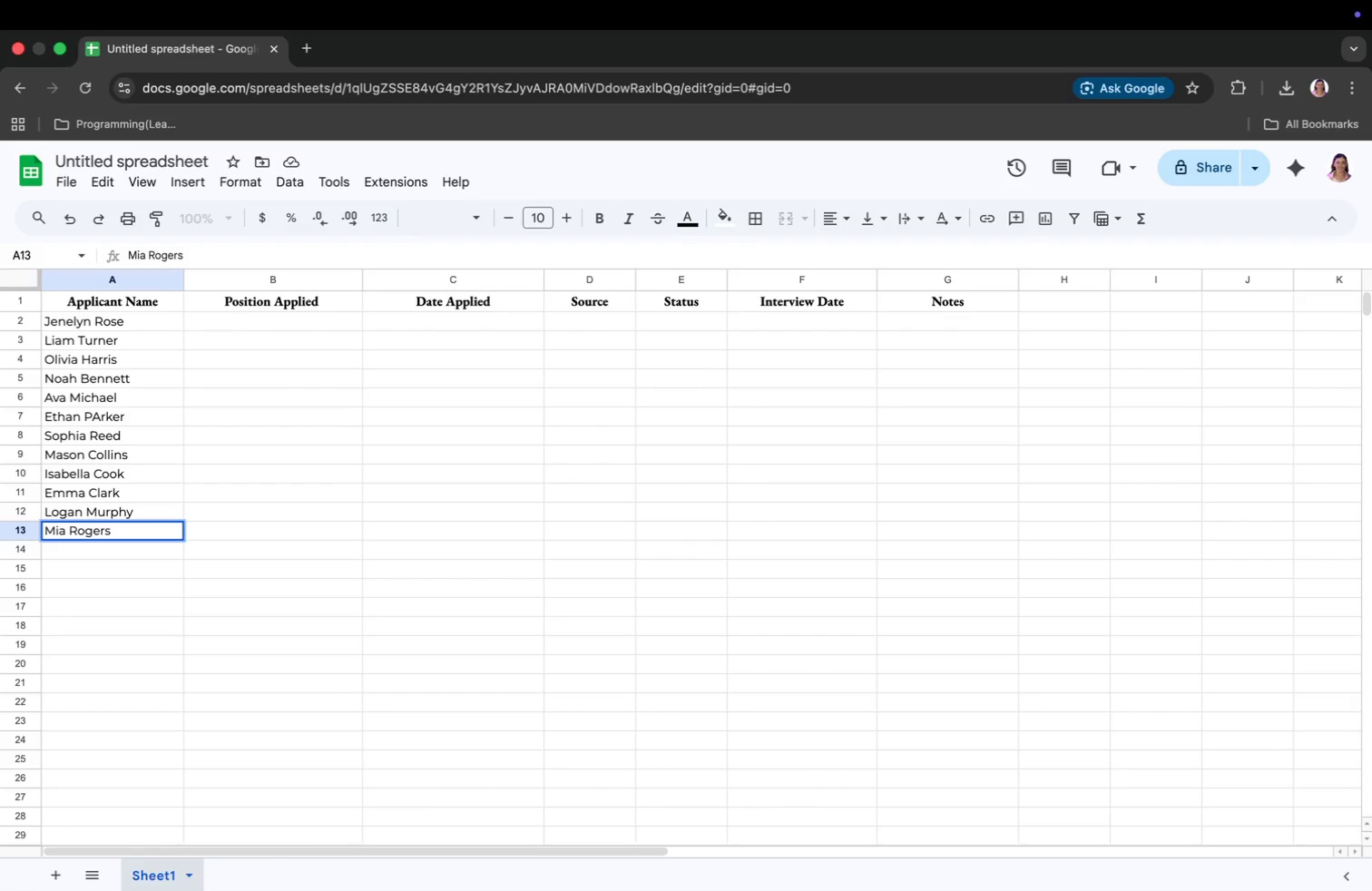 
key(Enter)
 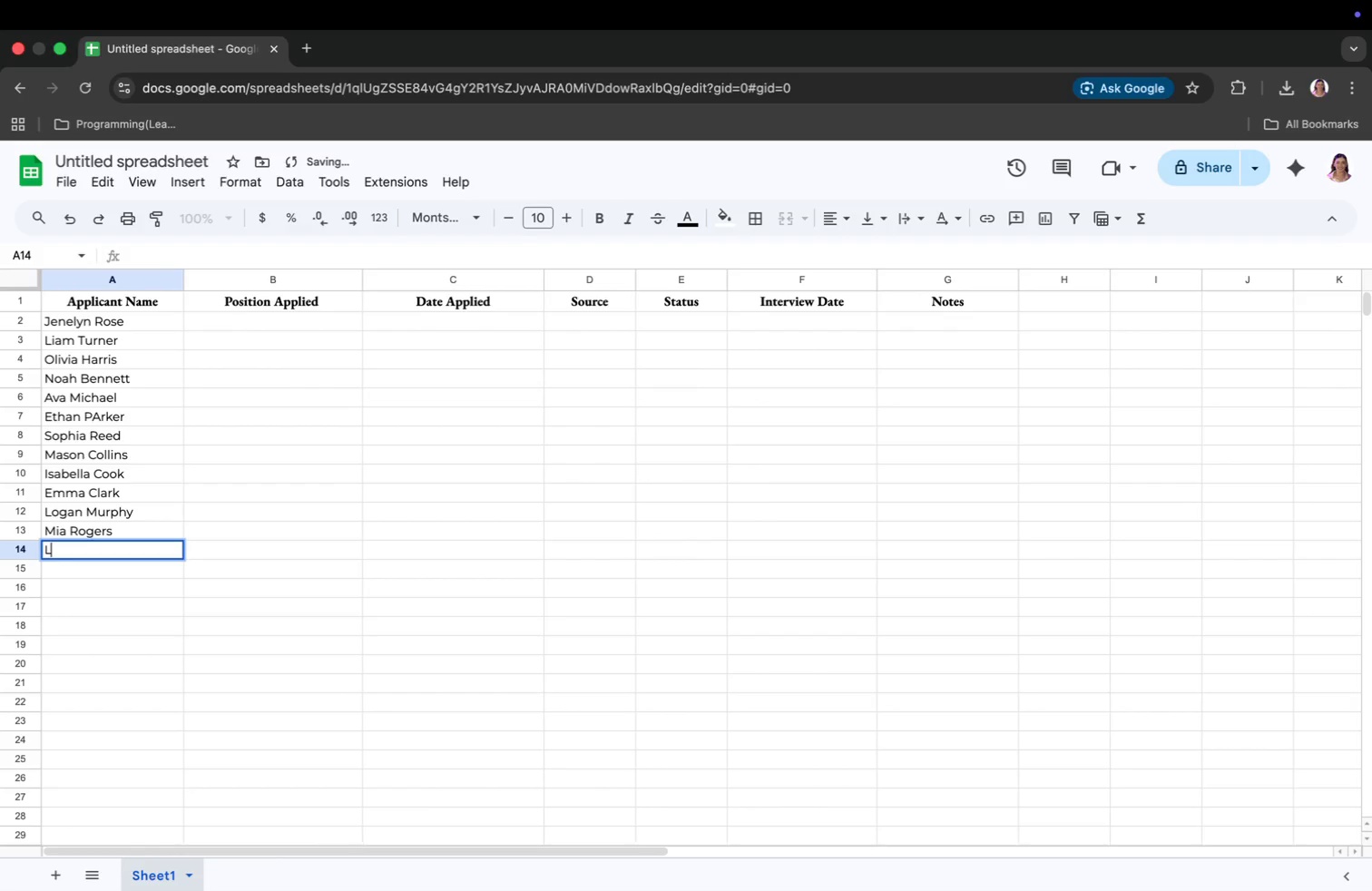 
type(Lucas Bailey)
 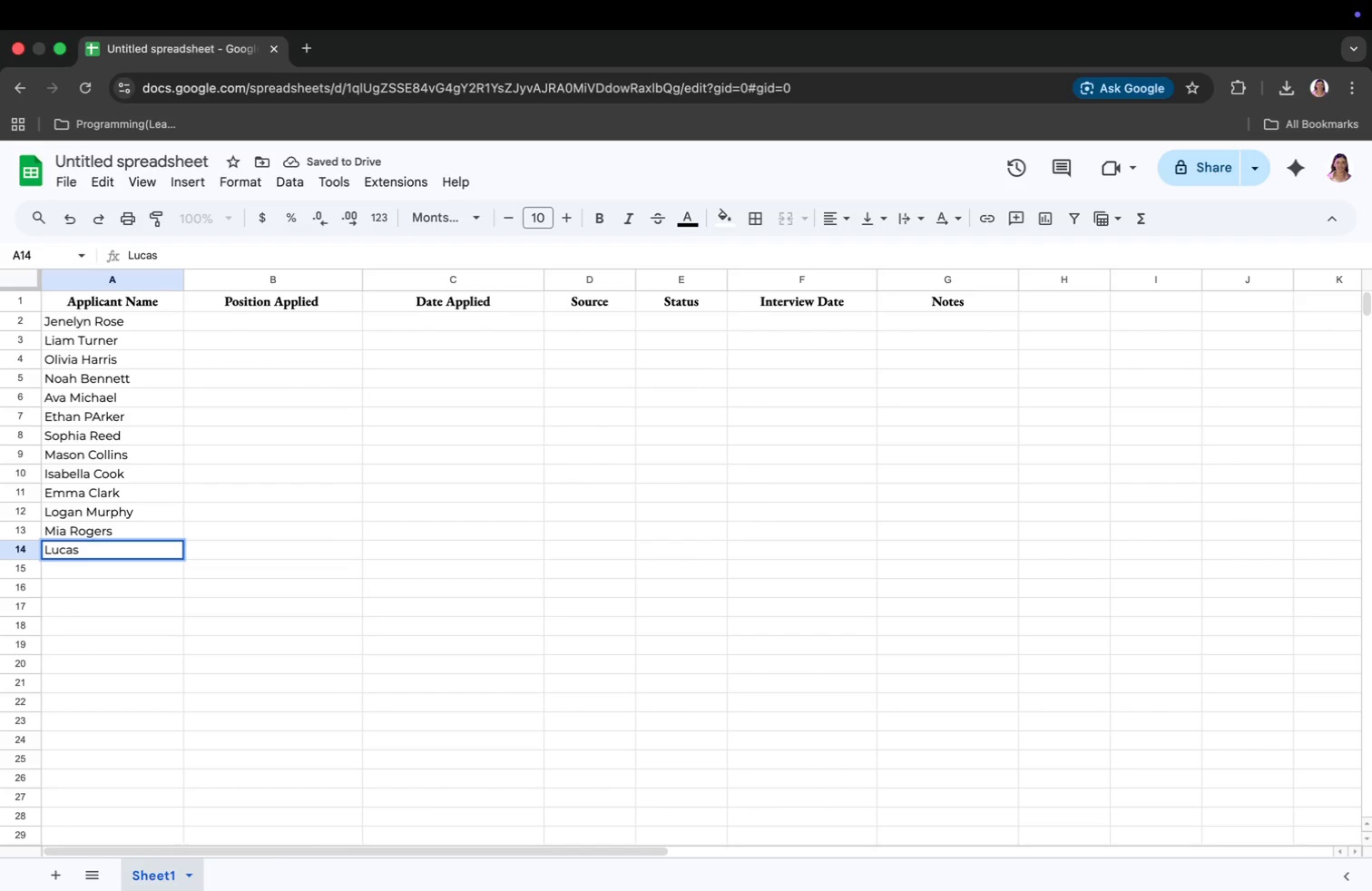 
 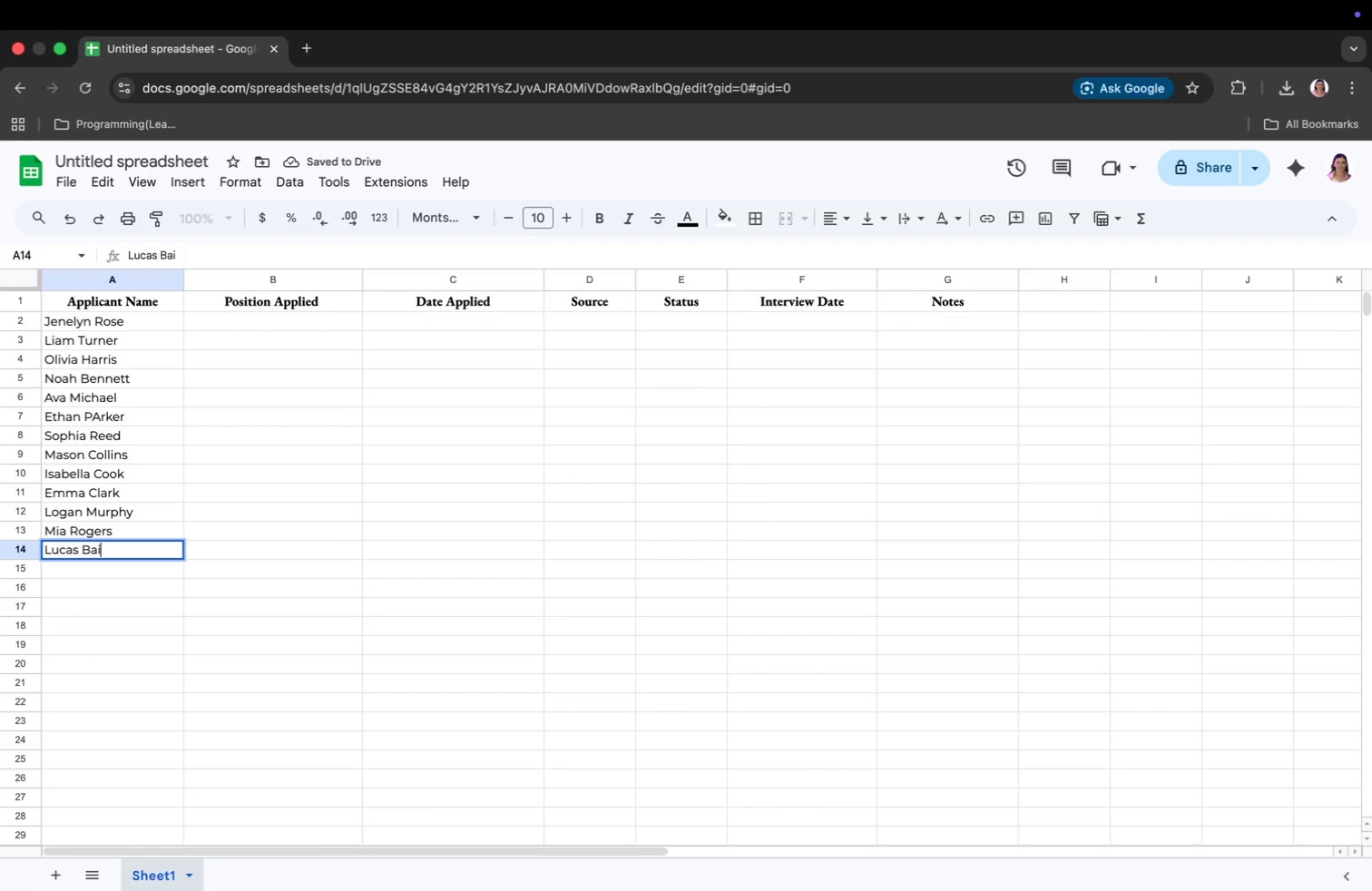 
key(Enter)
 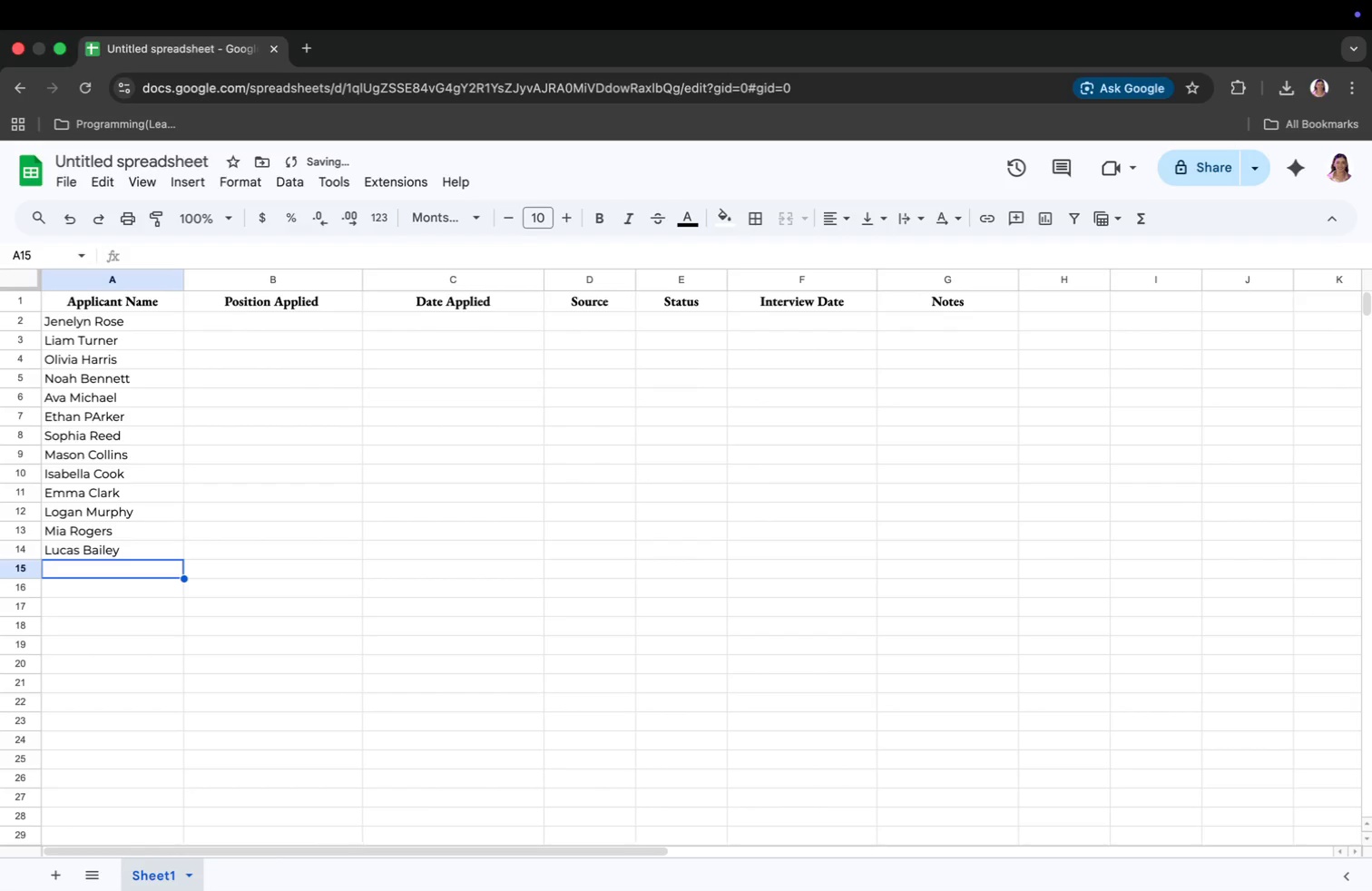 
type(Charlotte Rivera)
 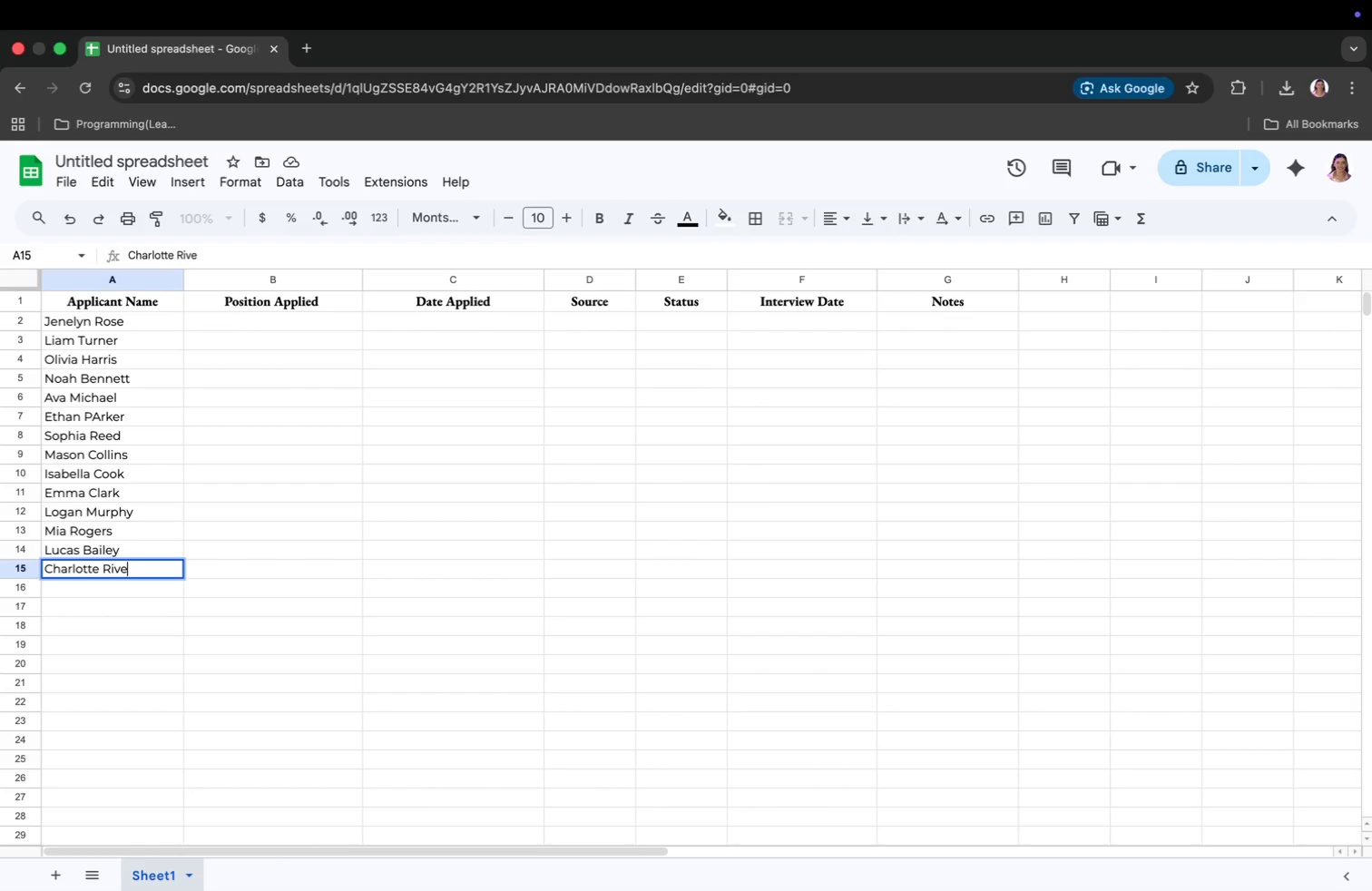 
key(Enter)
 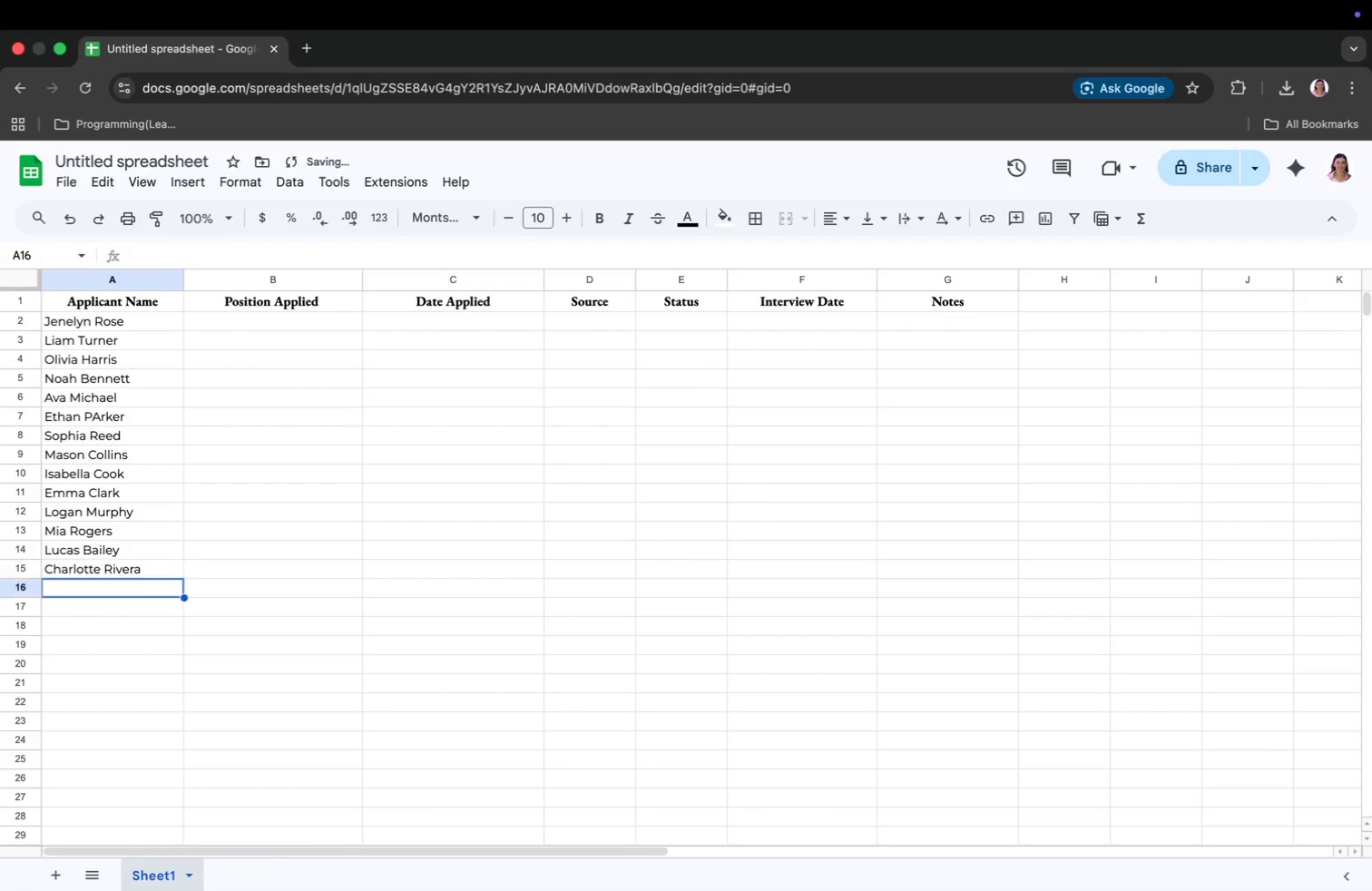 
type(Elijah Cooper)
 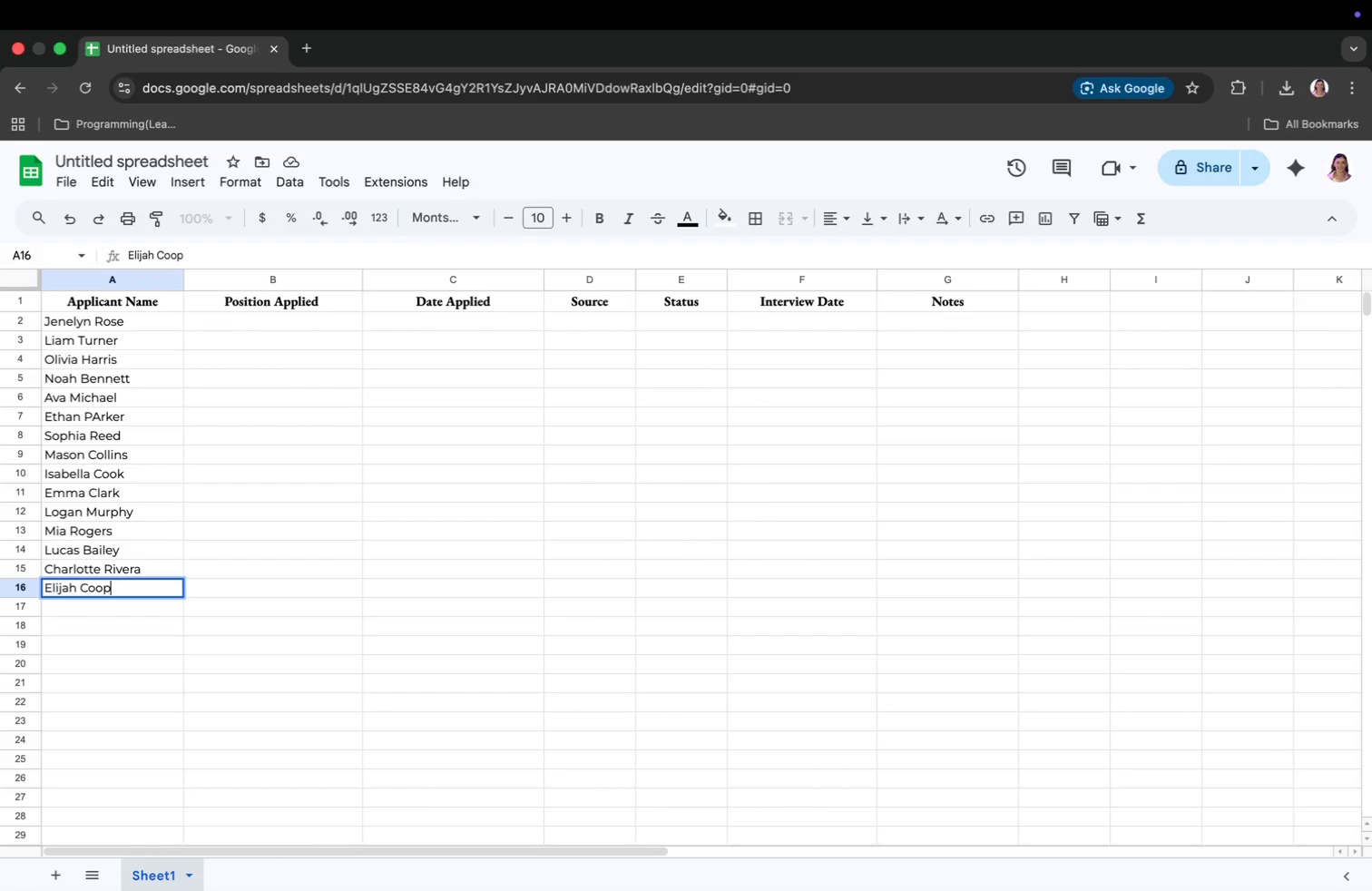 
key(Enter)
 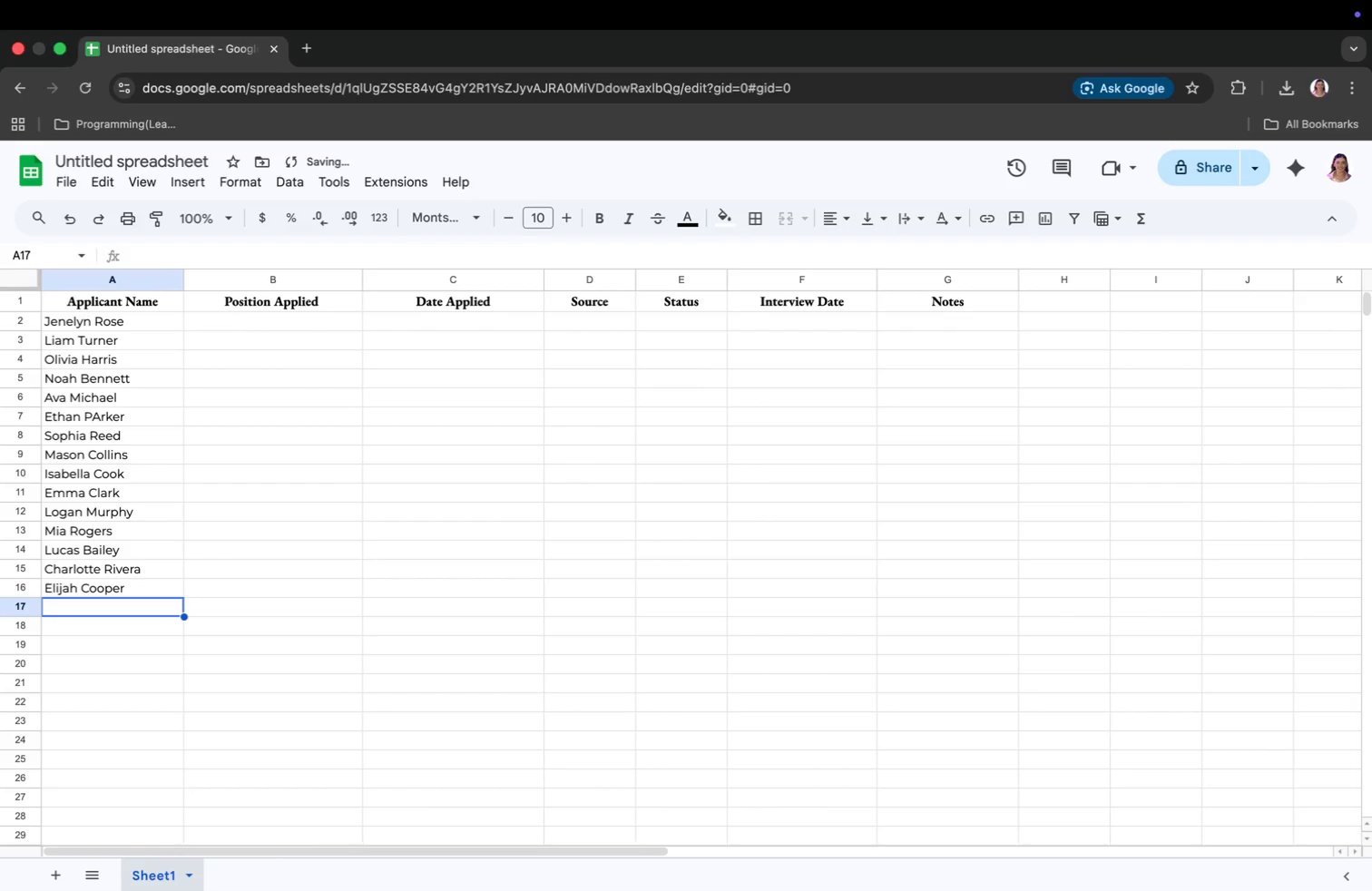 
type(Amelia Richardson)
 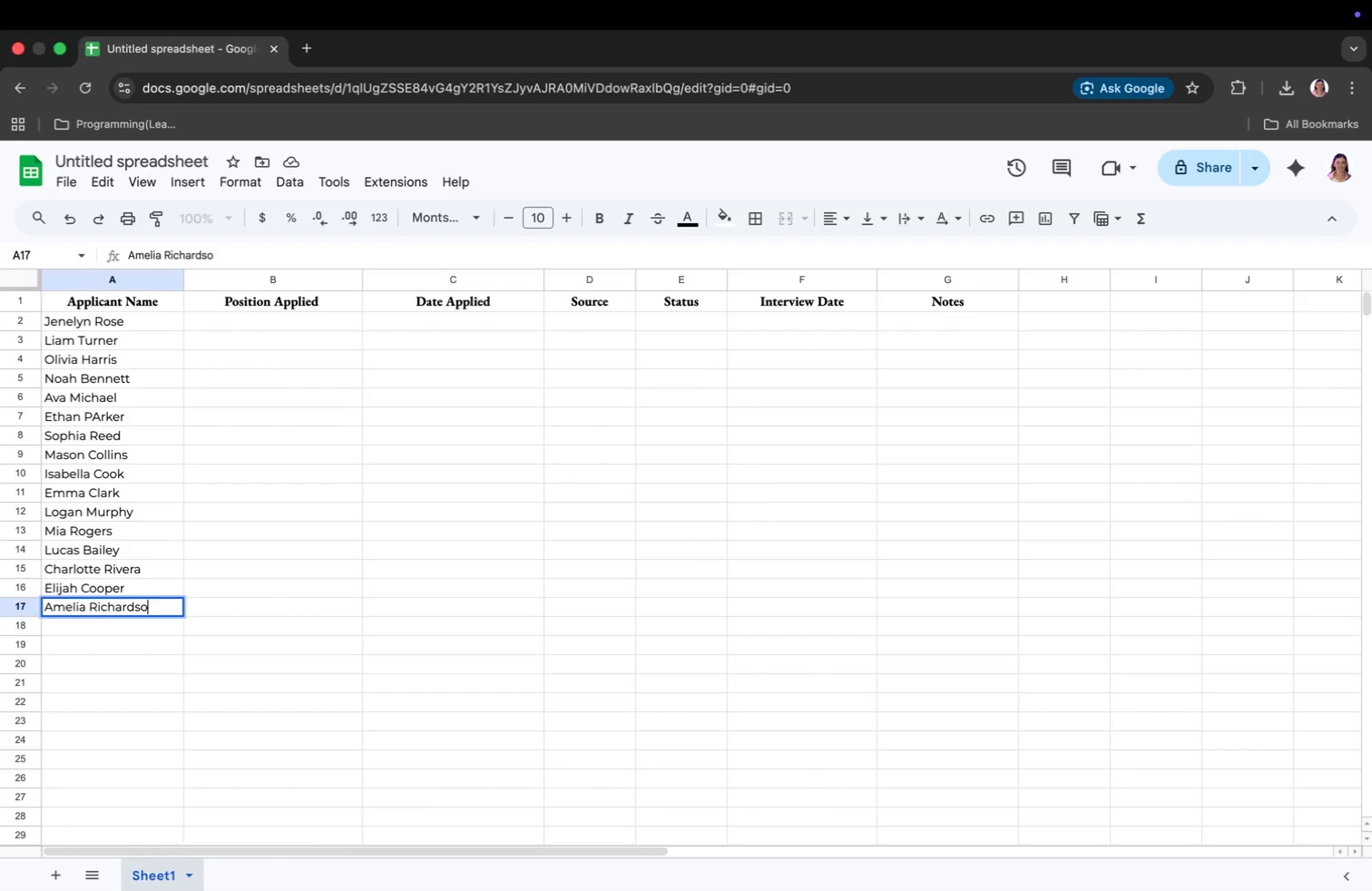 
key(Enter)
 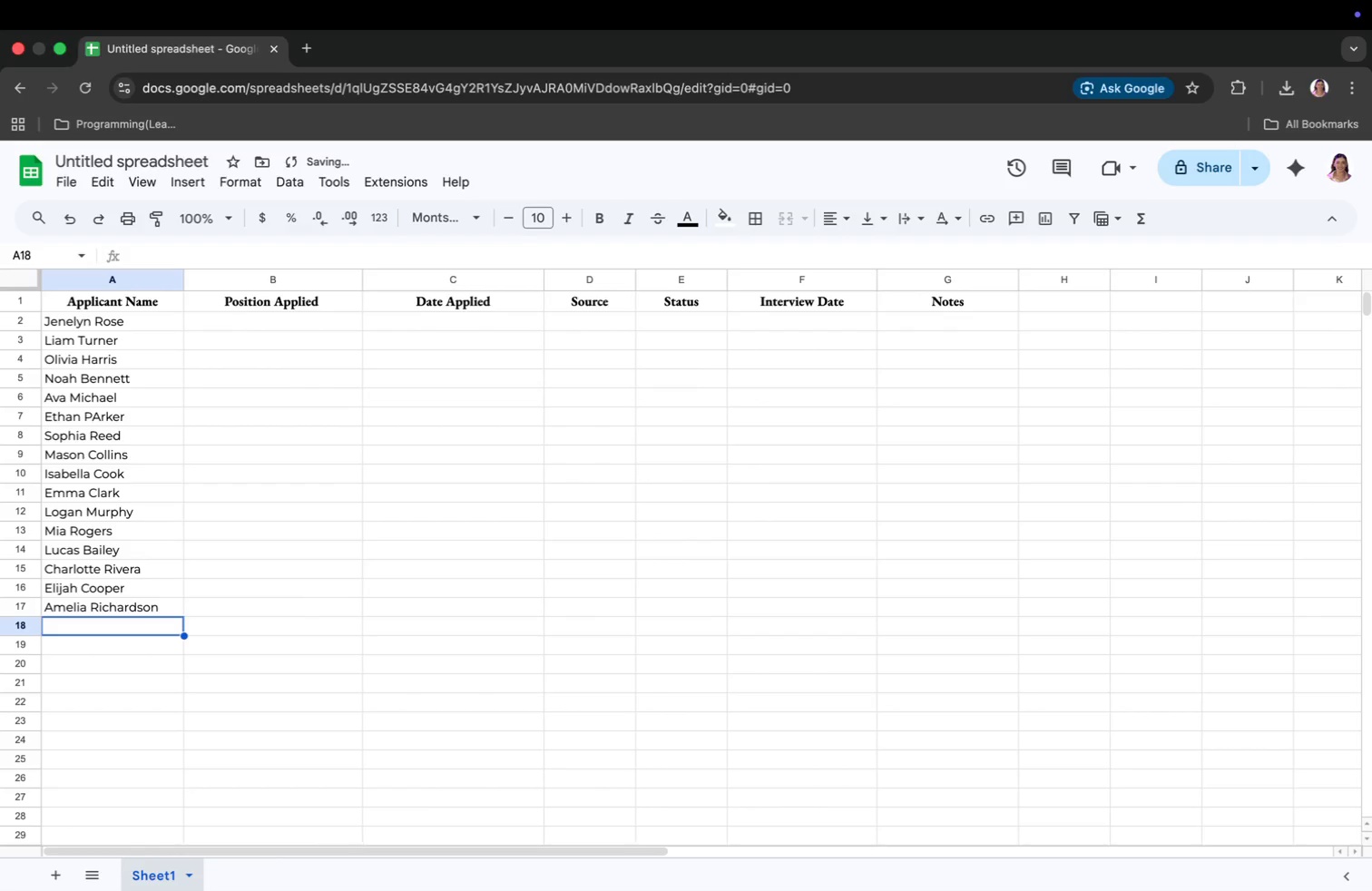 
type(James co)
key(Backspace)
key(Backspace)
type(Cox)
 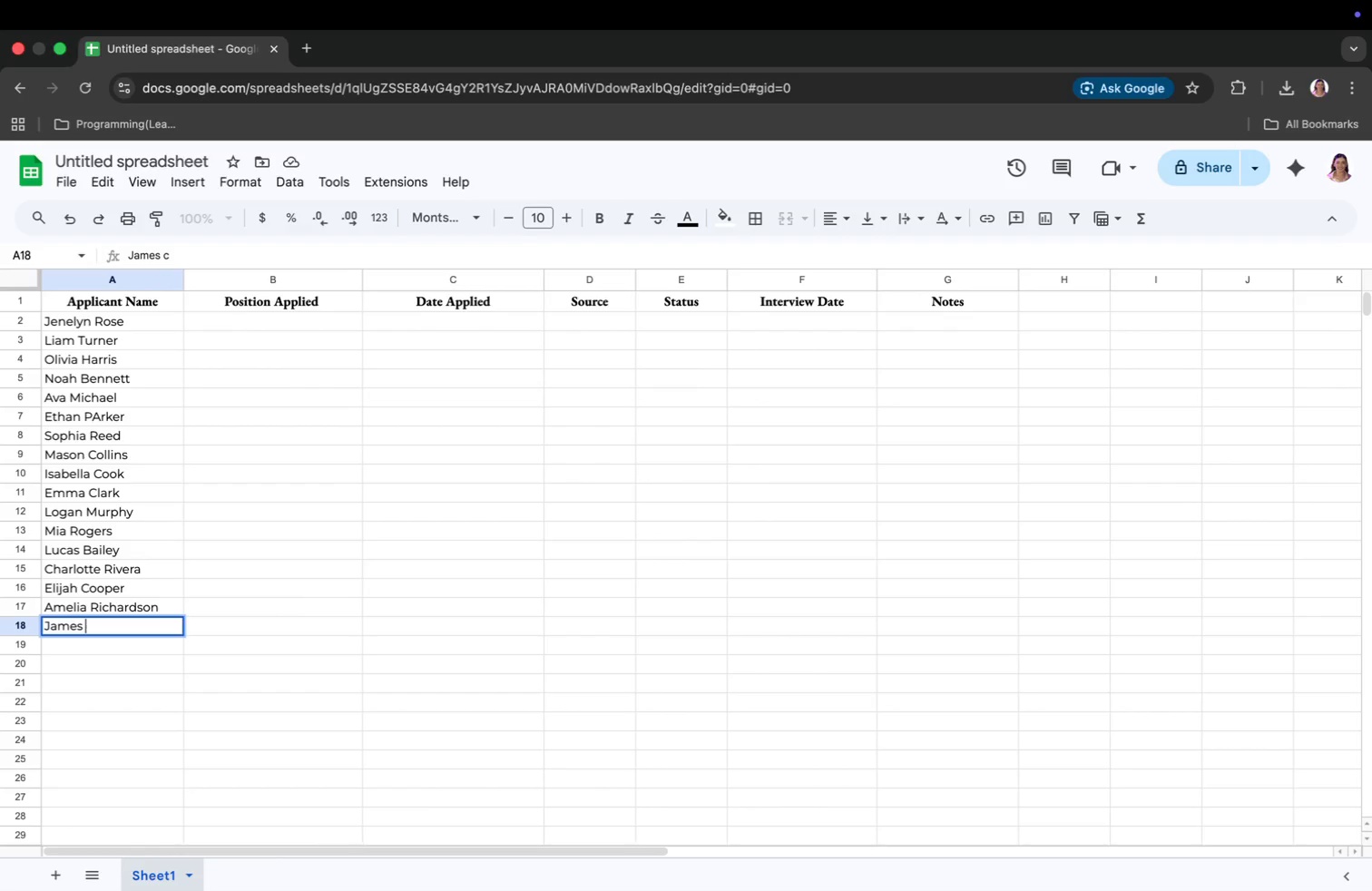 
 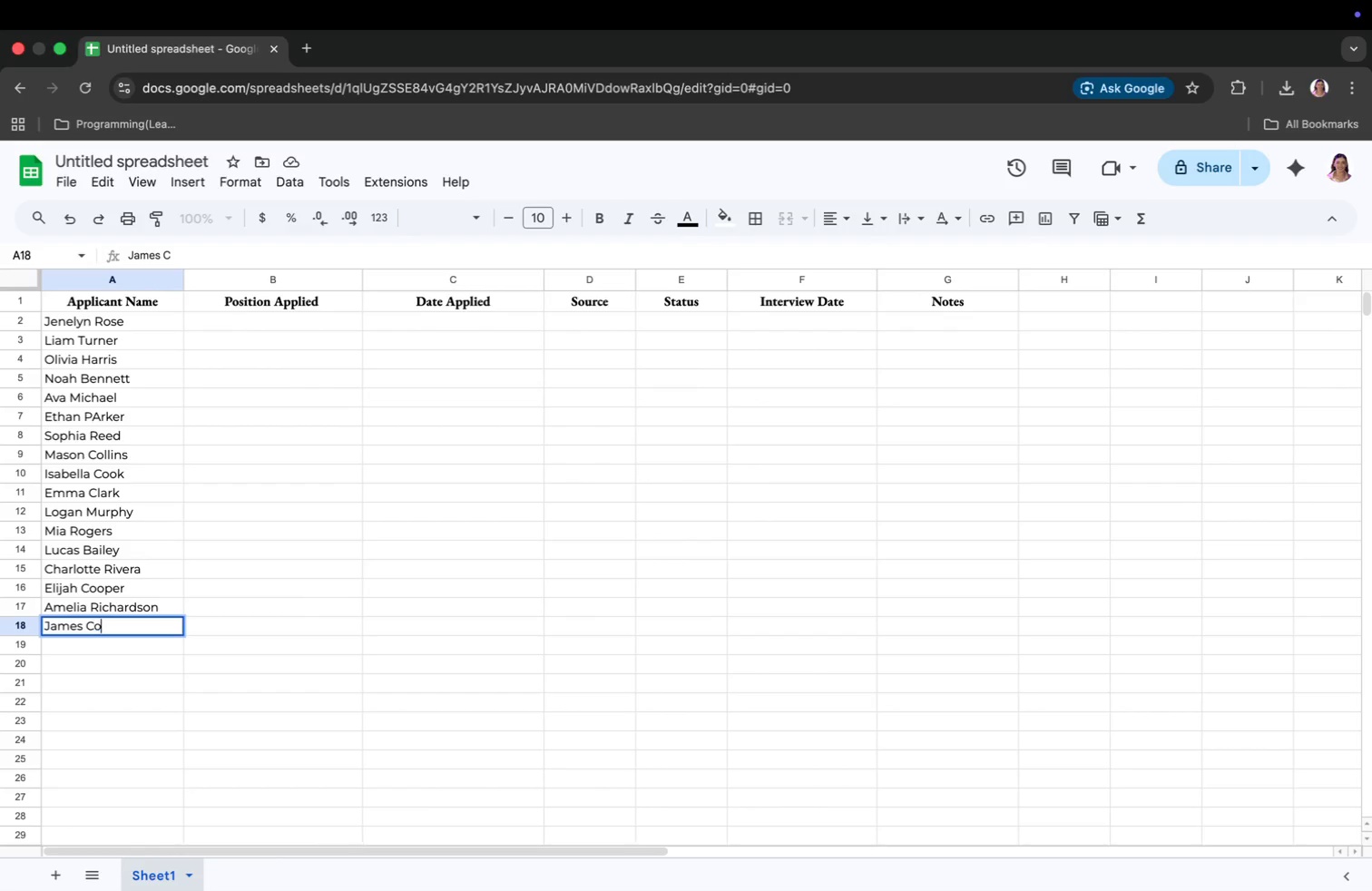 
key(Enter)
 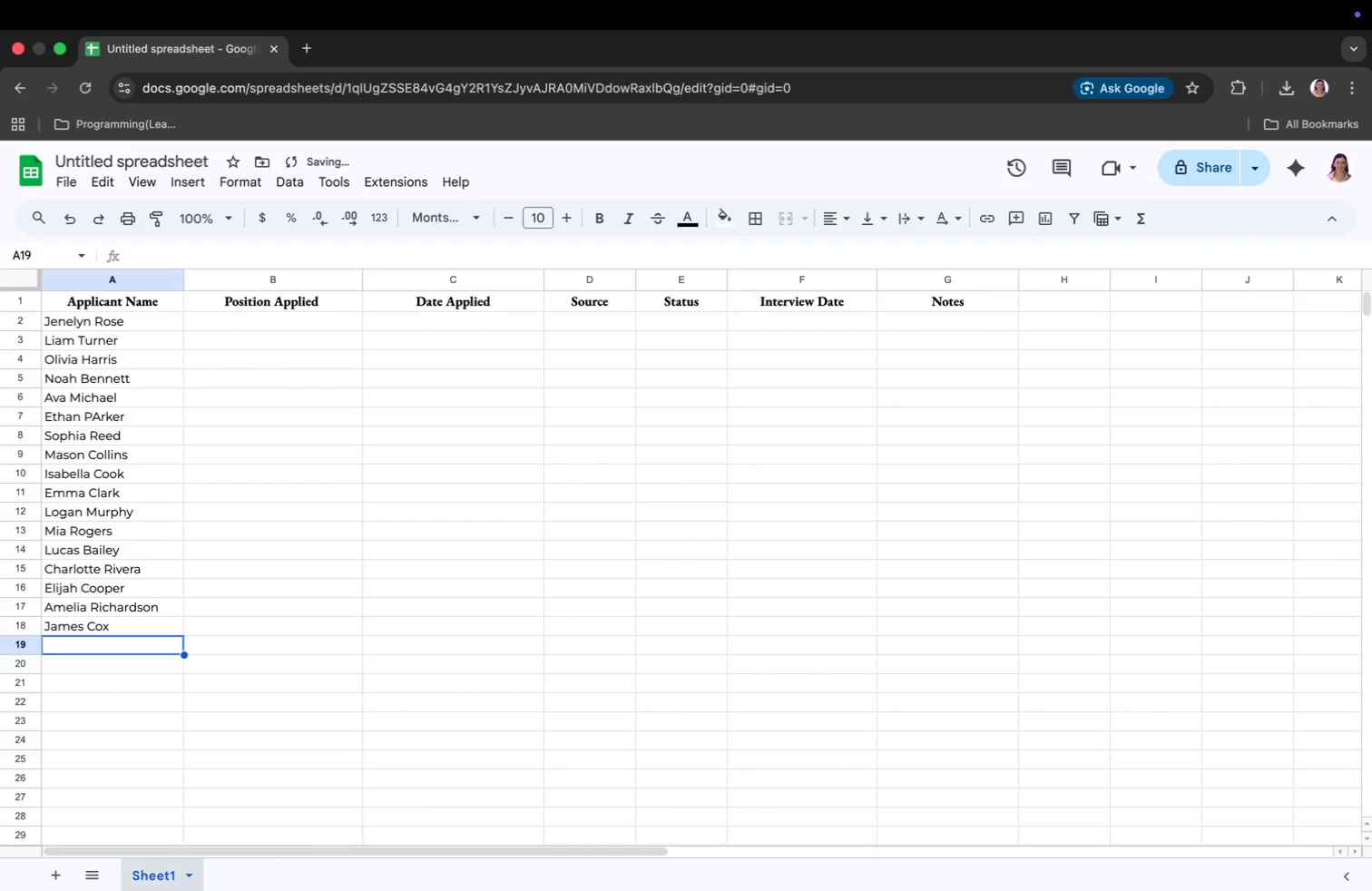 
type(Harper Ward)
 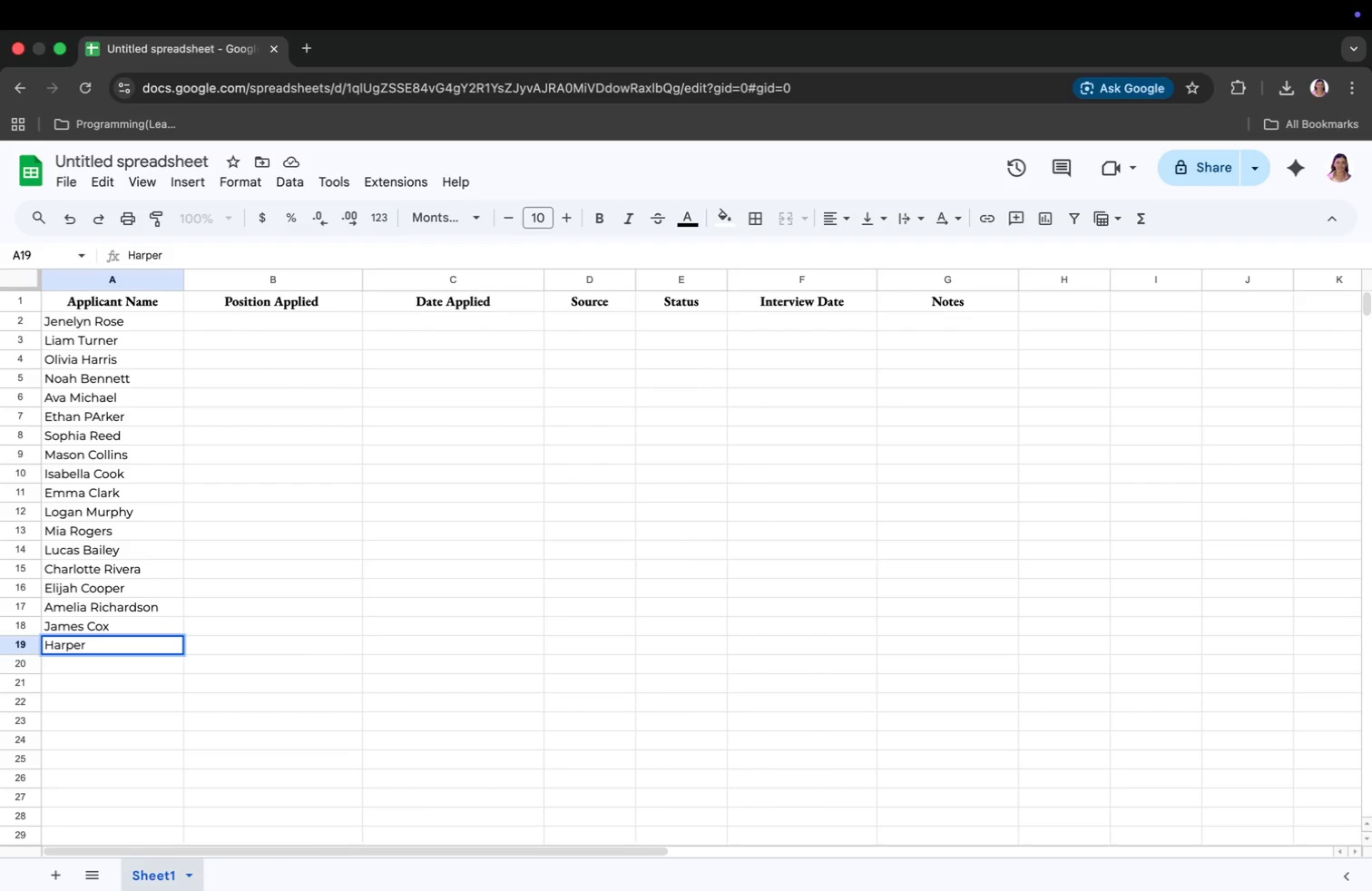 
 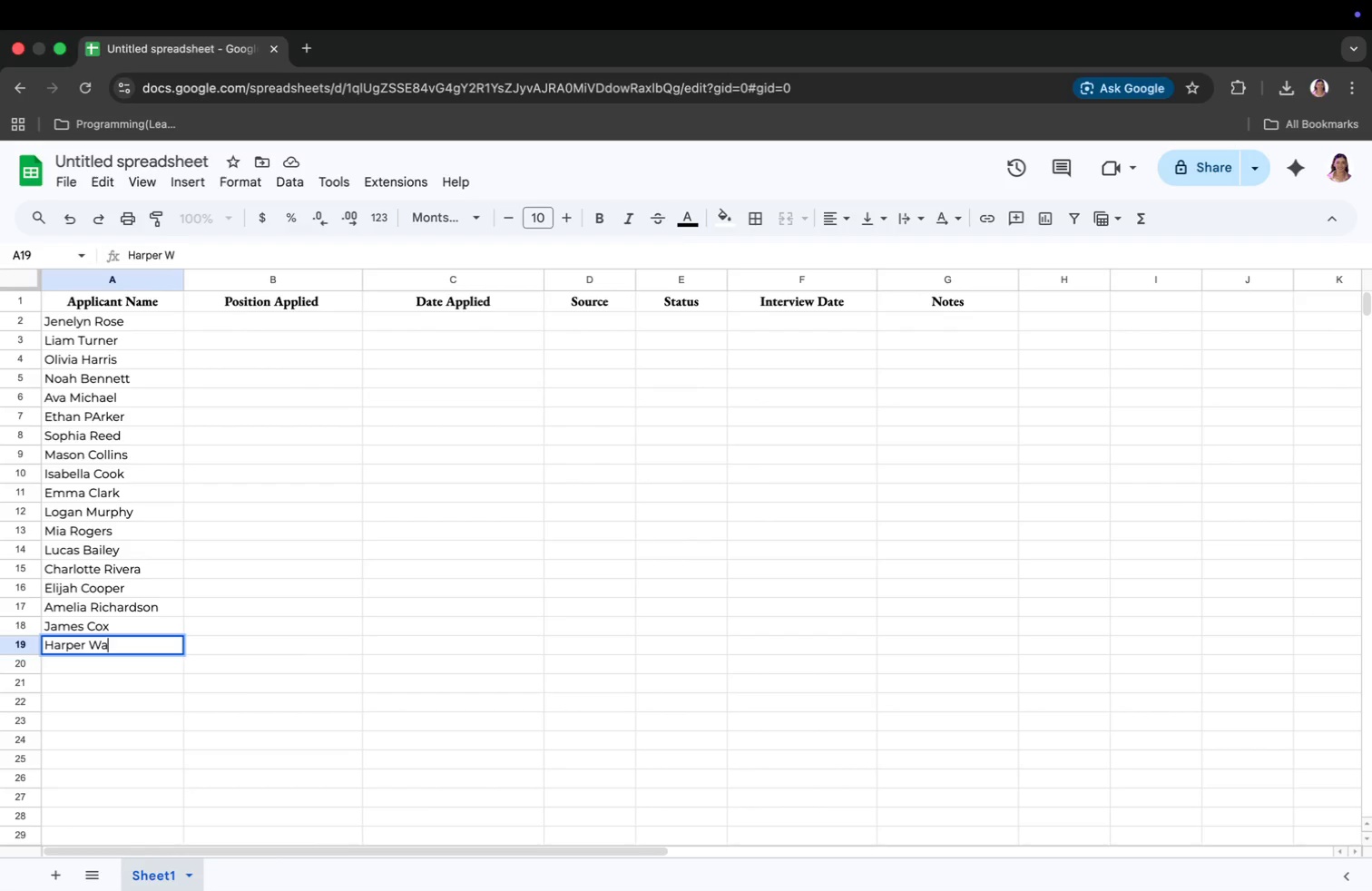 
key(Enter)
 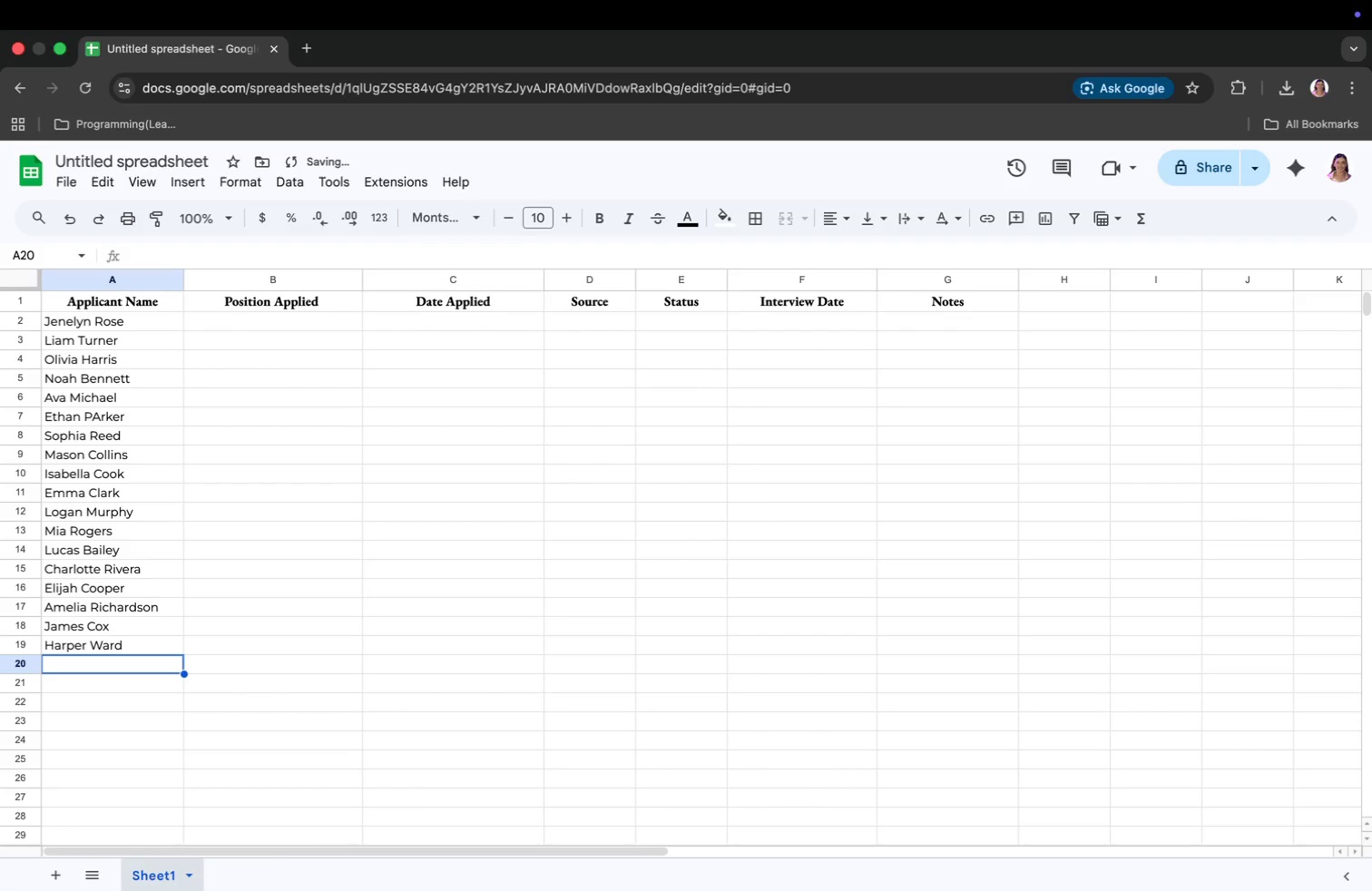 
type(Benjamin torre)
key(Backspace)
key(Backspace)
key(Backspace)
key(Backspace)
key(Backspace)
type(R)
key(Backspace)
type(Torress)
key(Backspace)
 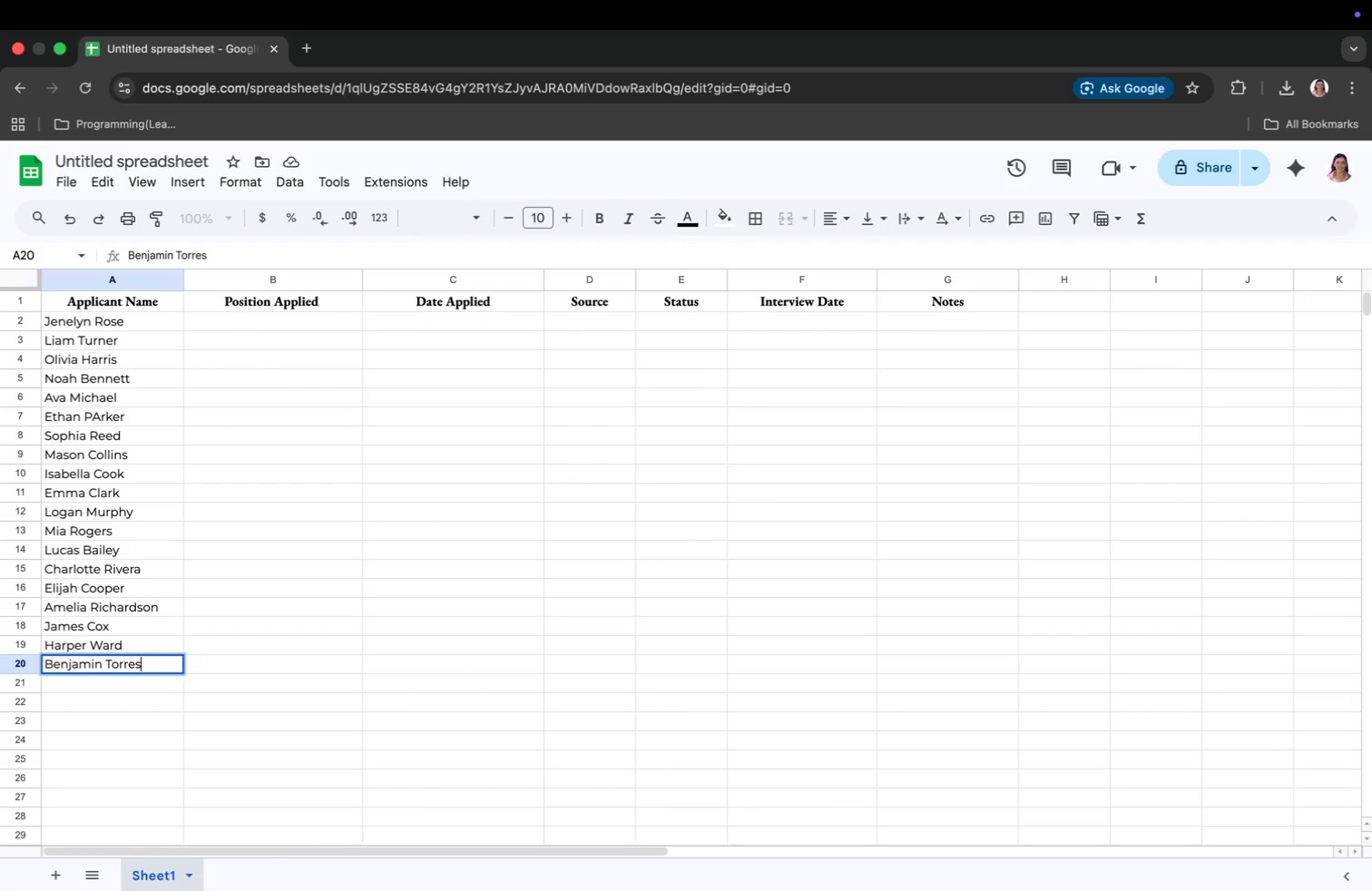 
key(Enter)
 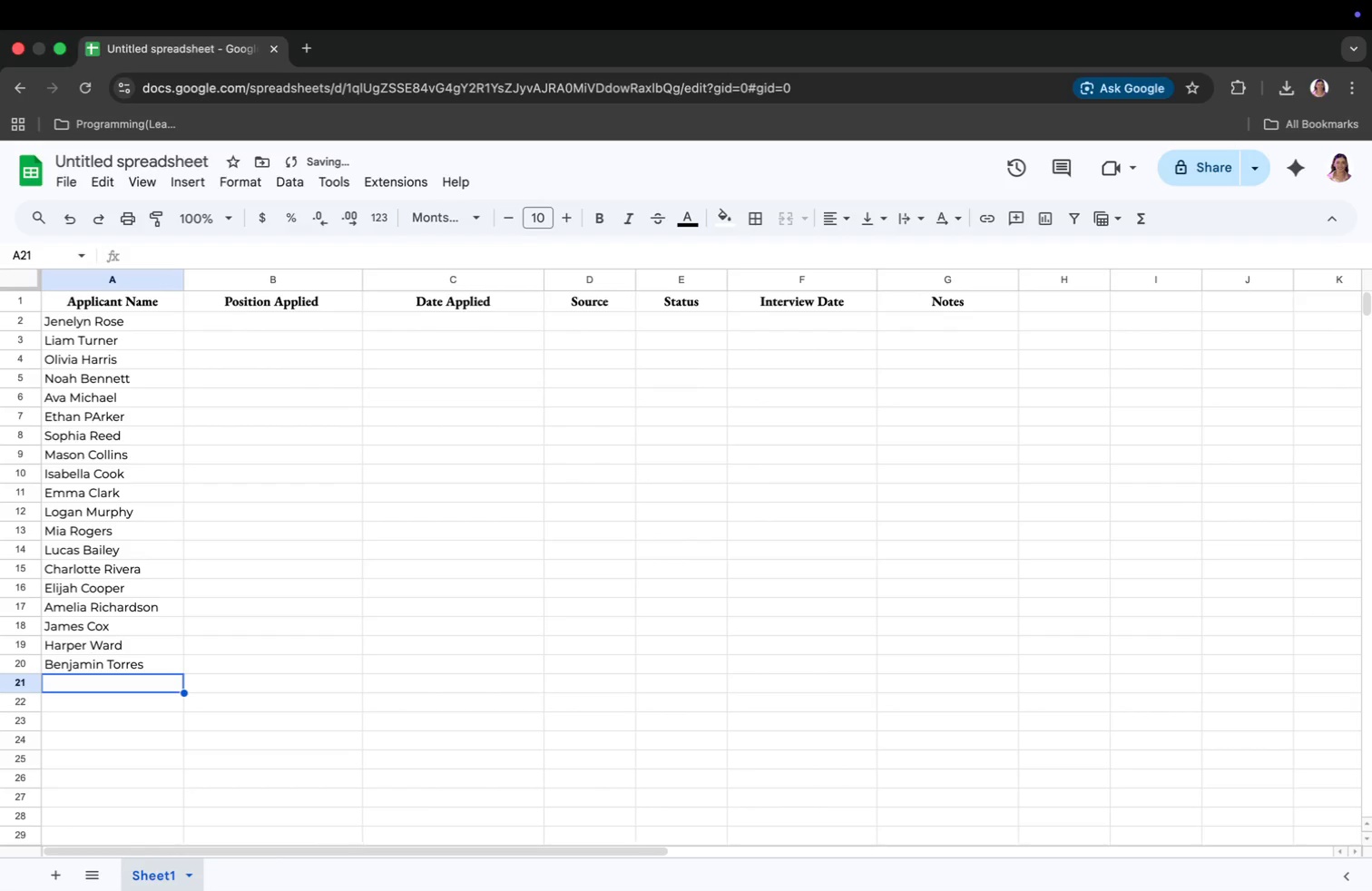 
type(Evelyn Pert)
key(Backspace)
key(Backspace)
type(terson)
 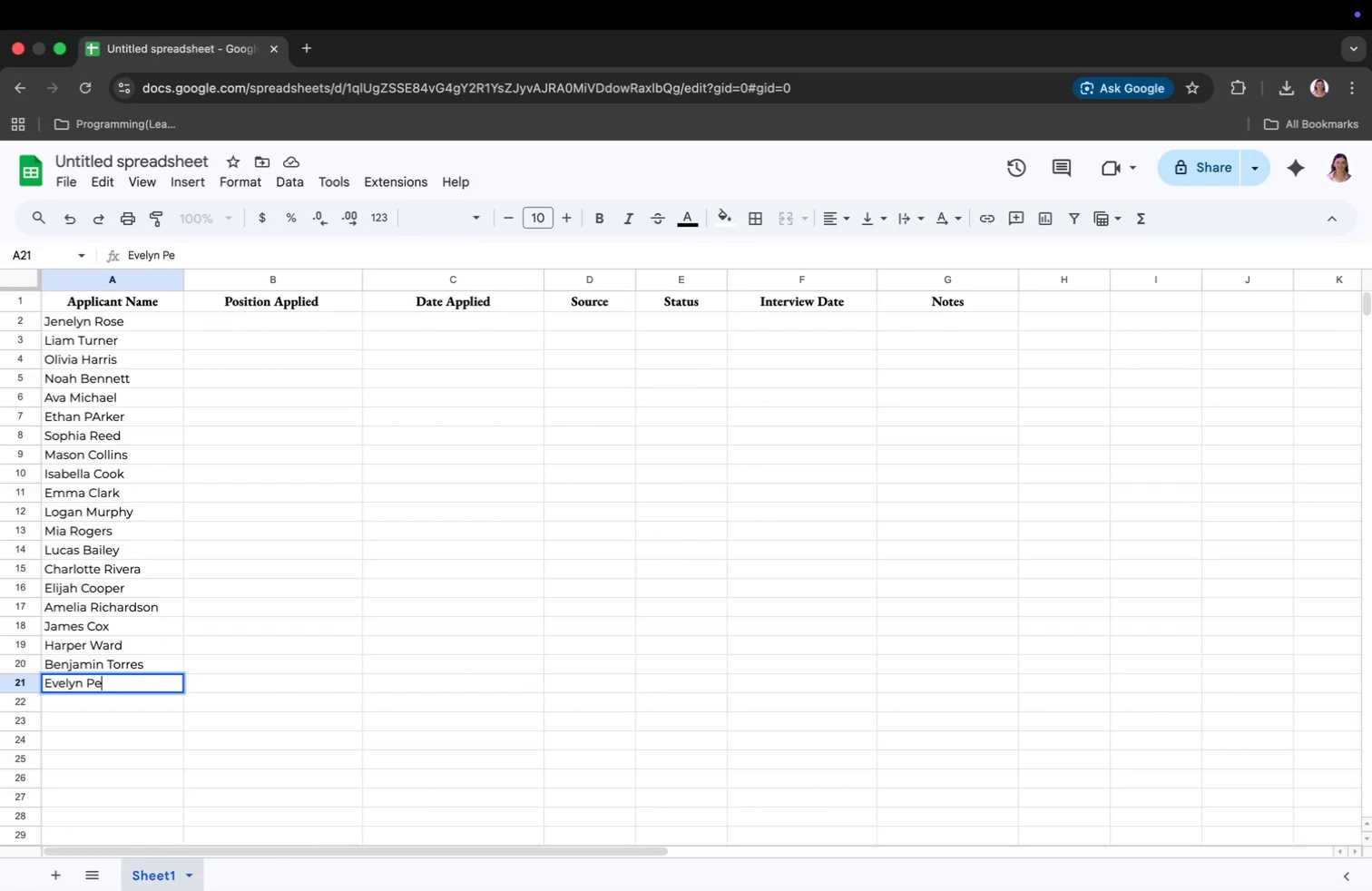 
 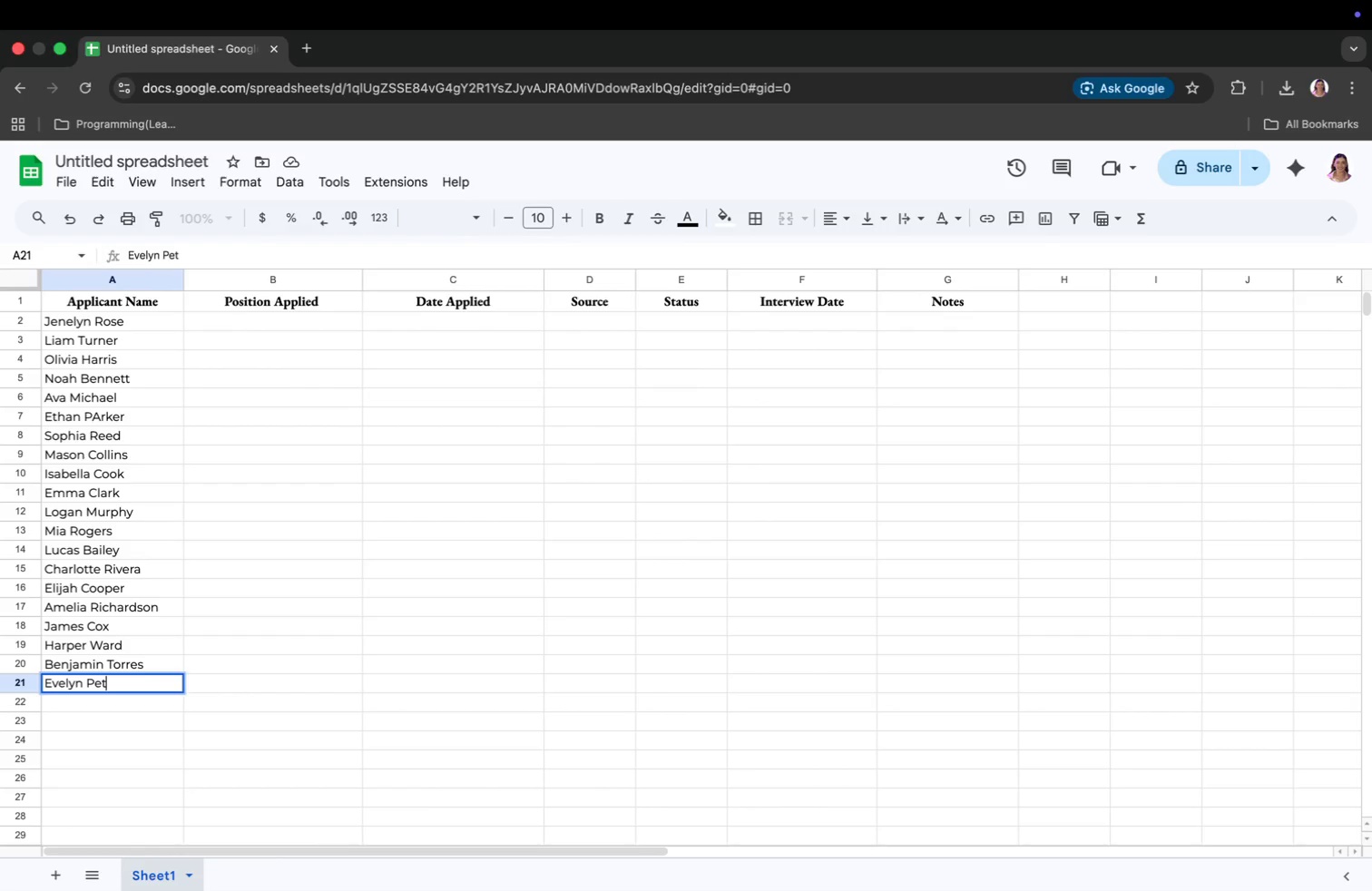 
key(Enter)
 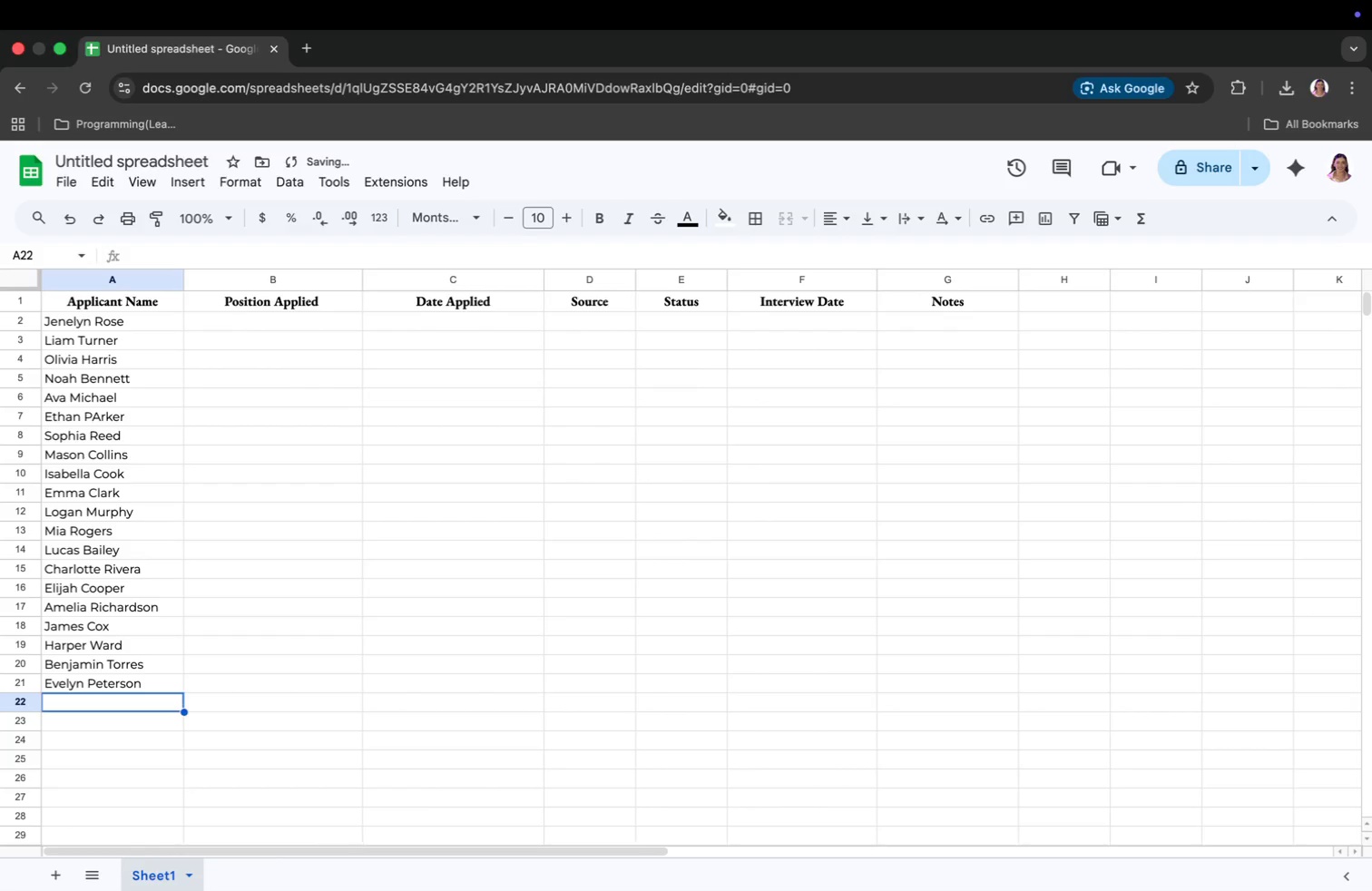 
type(Henry Gray)
 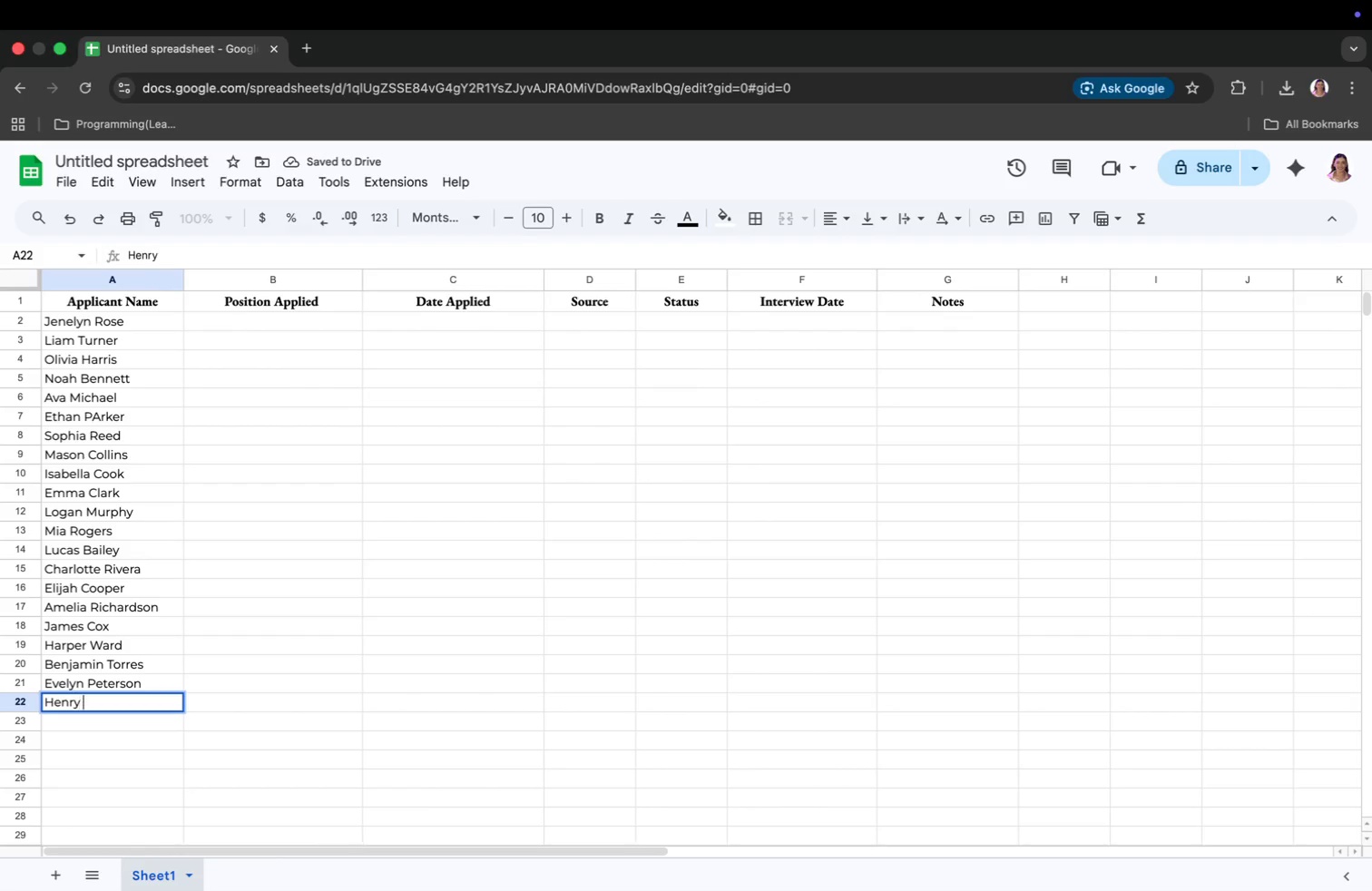 
 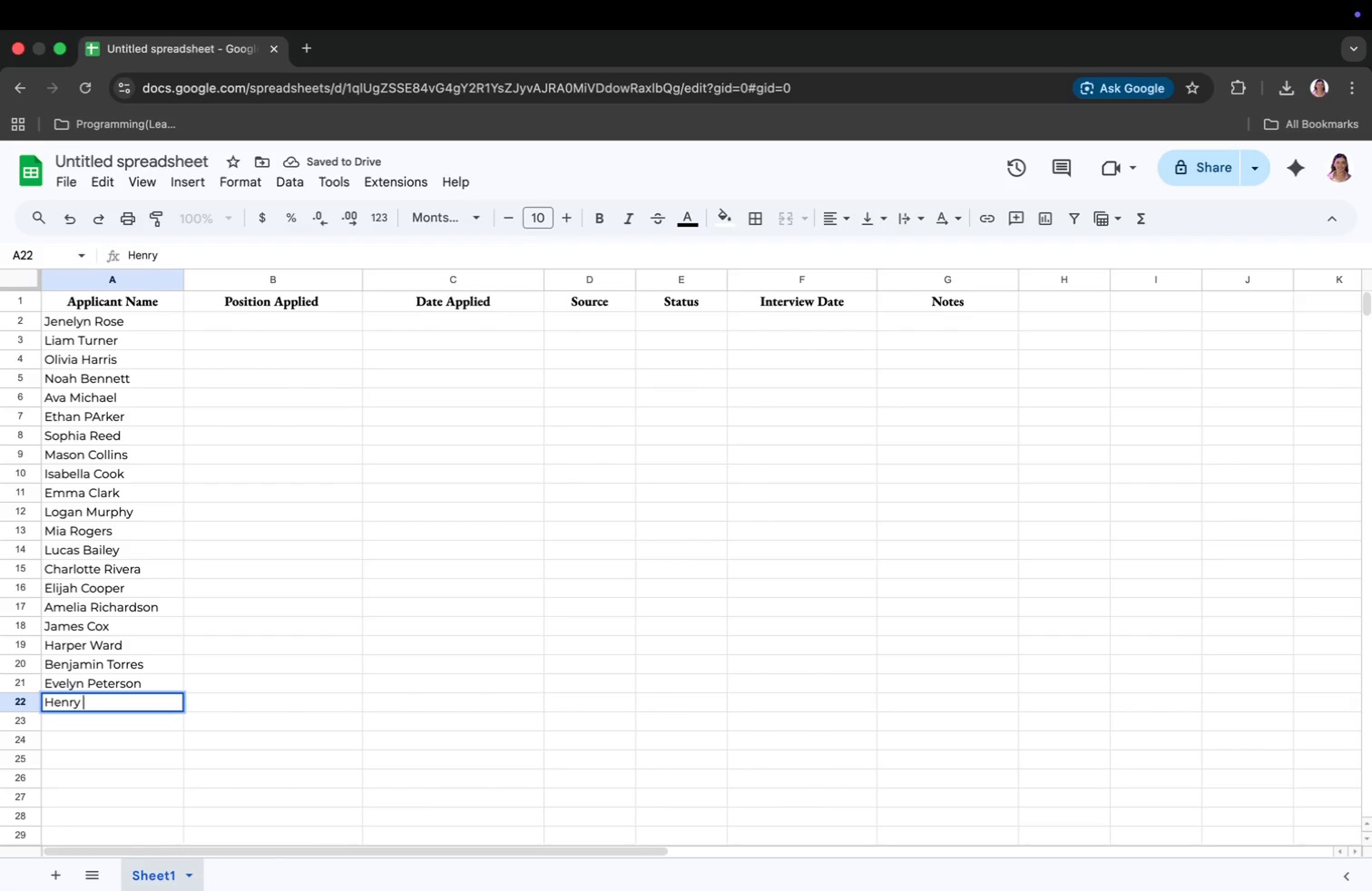 
key(Enter)
 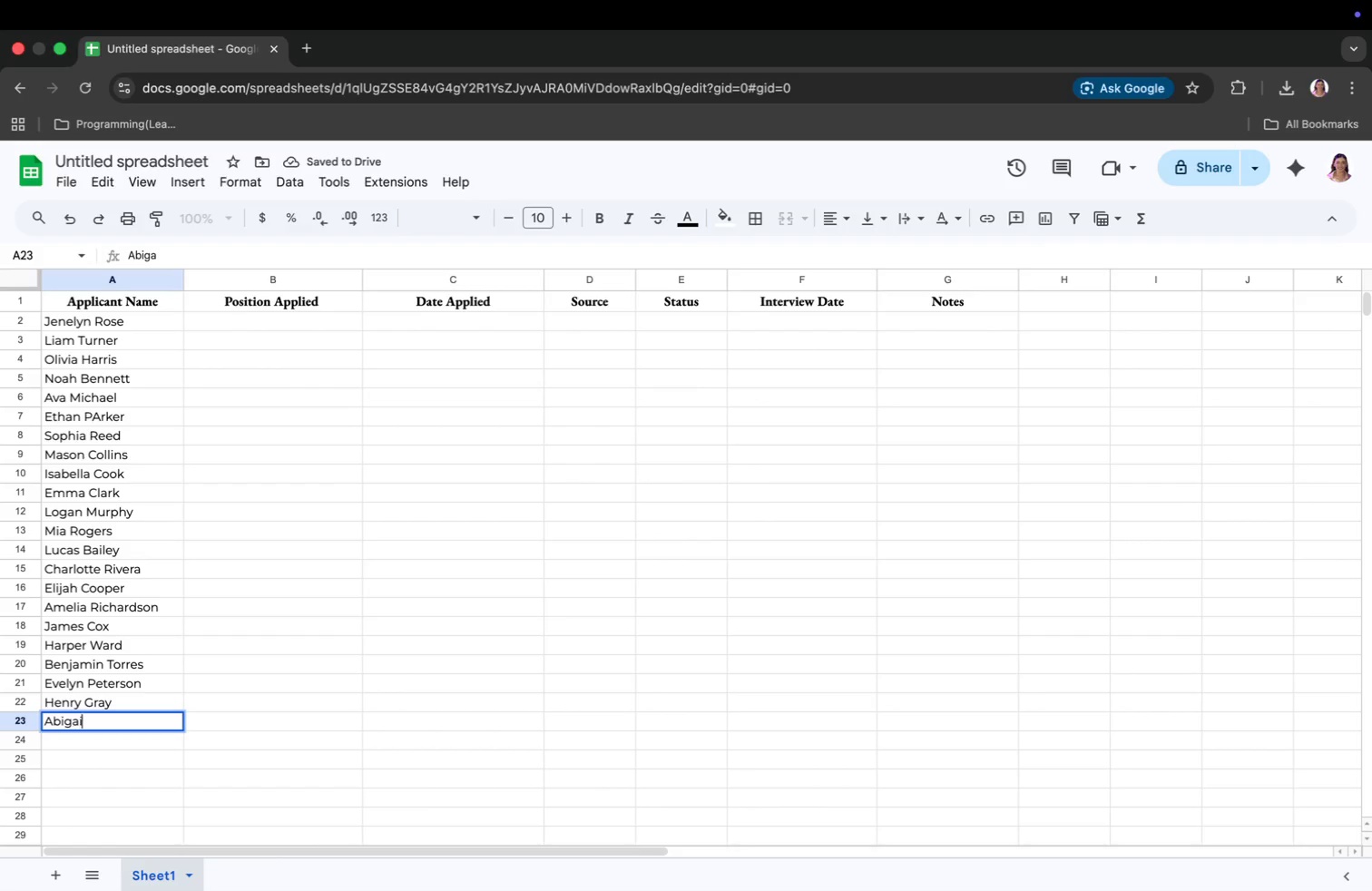 
type(Abiugail)
key(Backspace)
key(Backspace)
key(Backspace)
key(Backspace)
key(Backspace)
type(gail Ramie)
key(Backspace)
type(rez)
 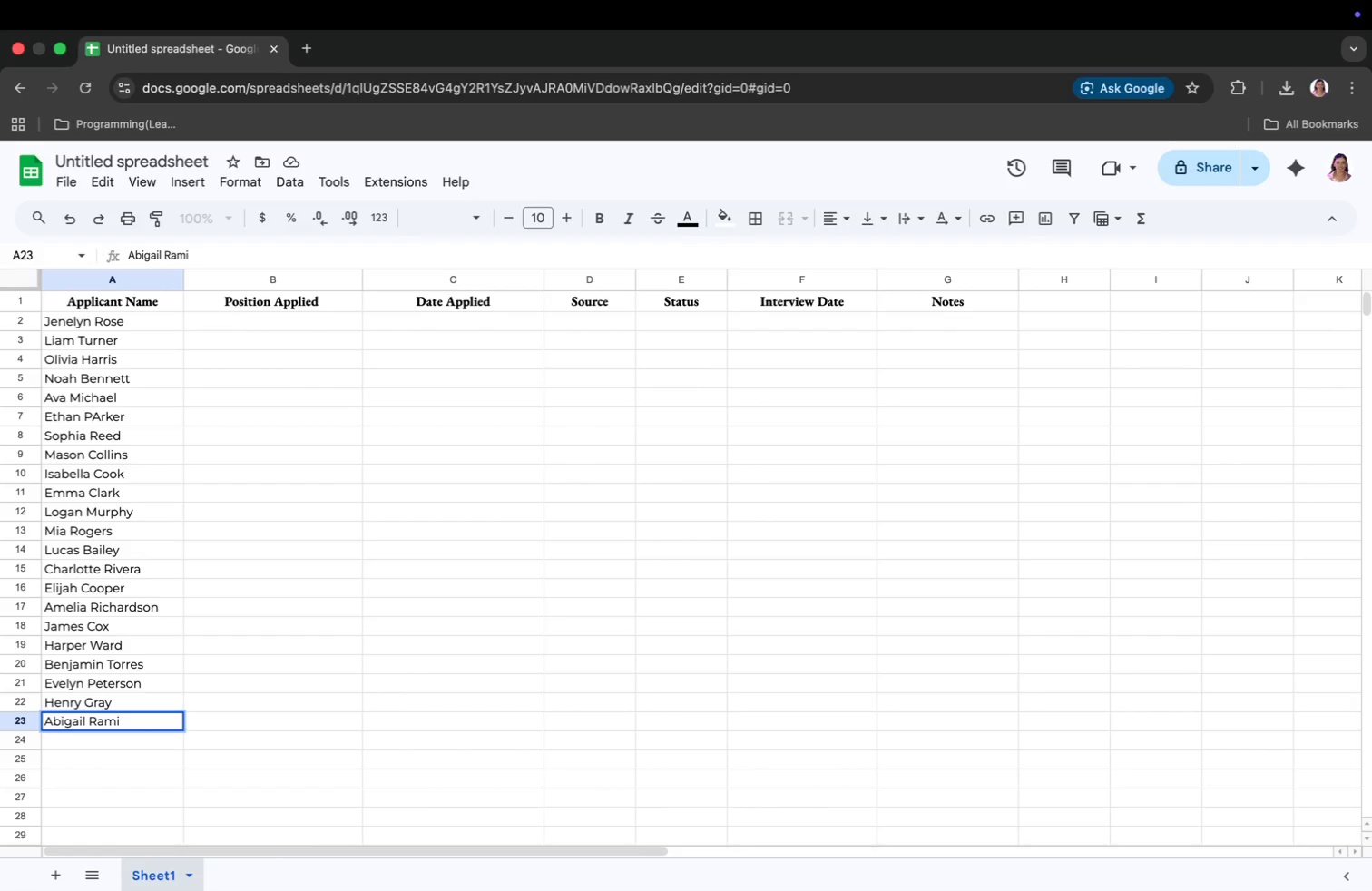 
key(Enter)
 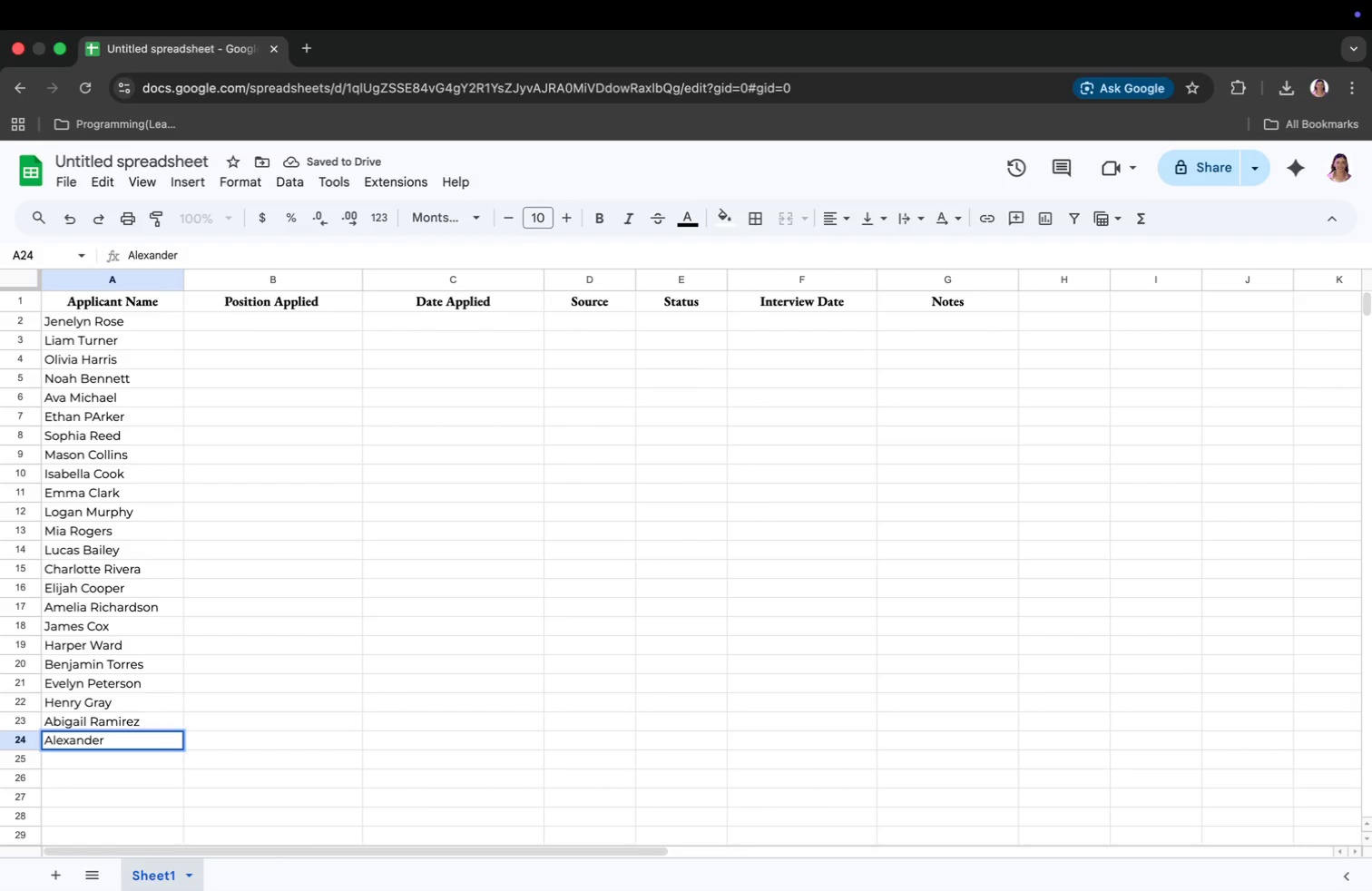 
type(Alexander James)
 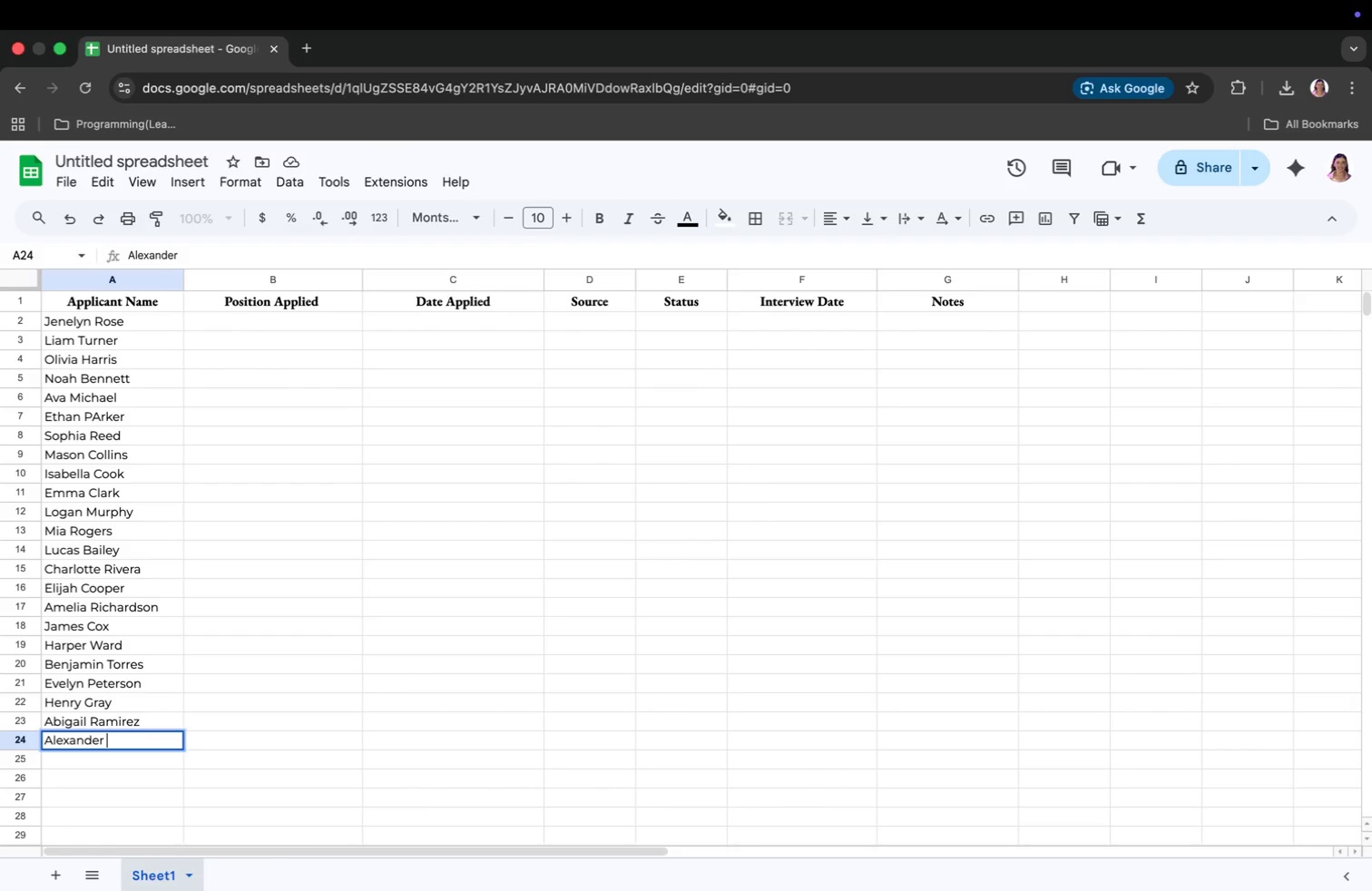 
key(Enter)
 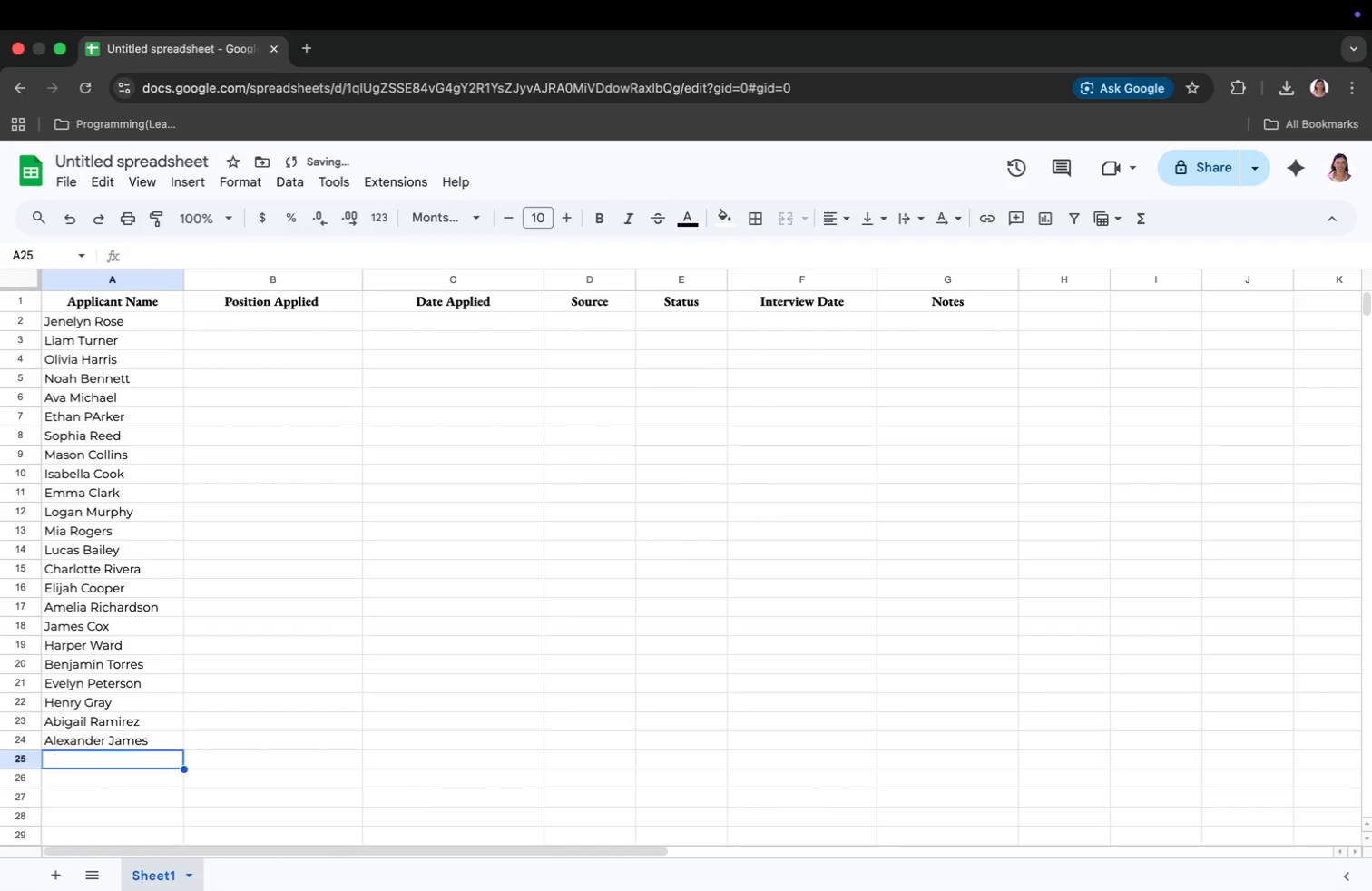 
type(Emily watson)
 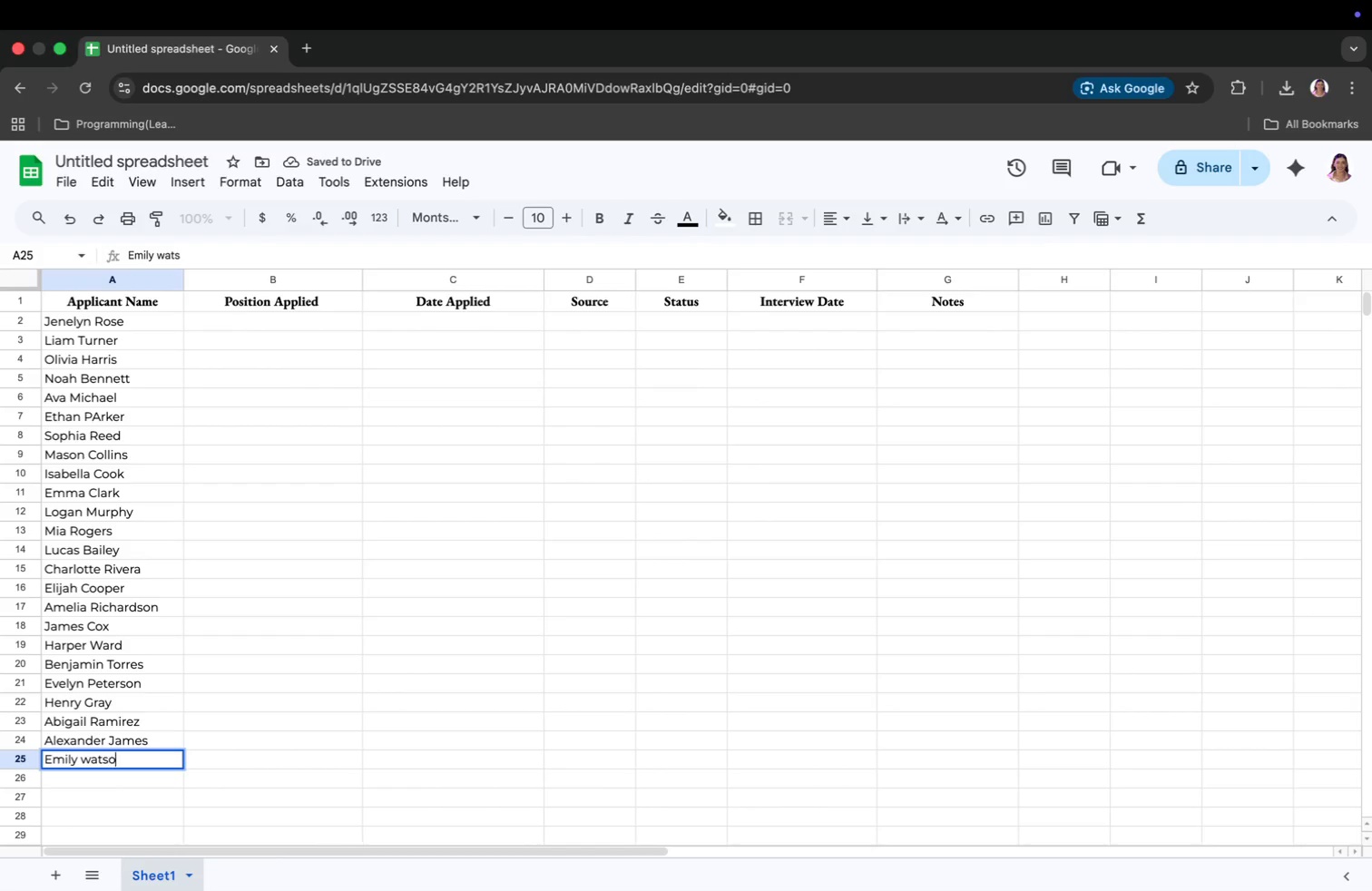 
key(Enter)
 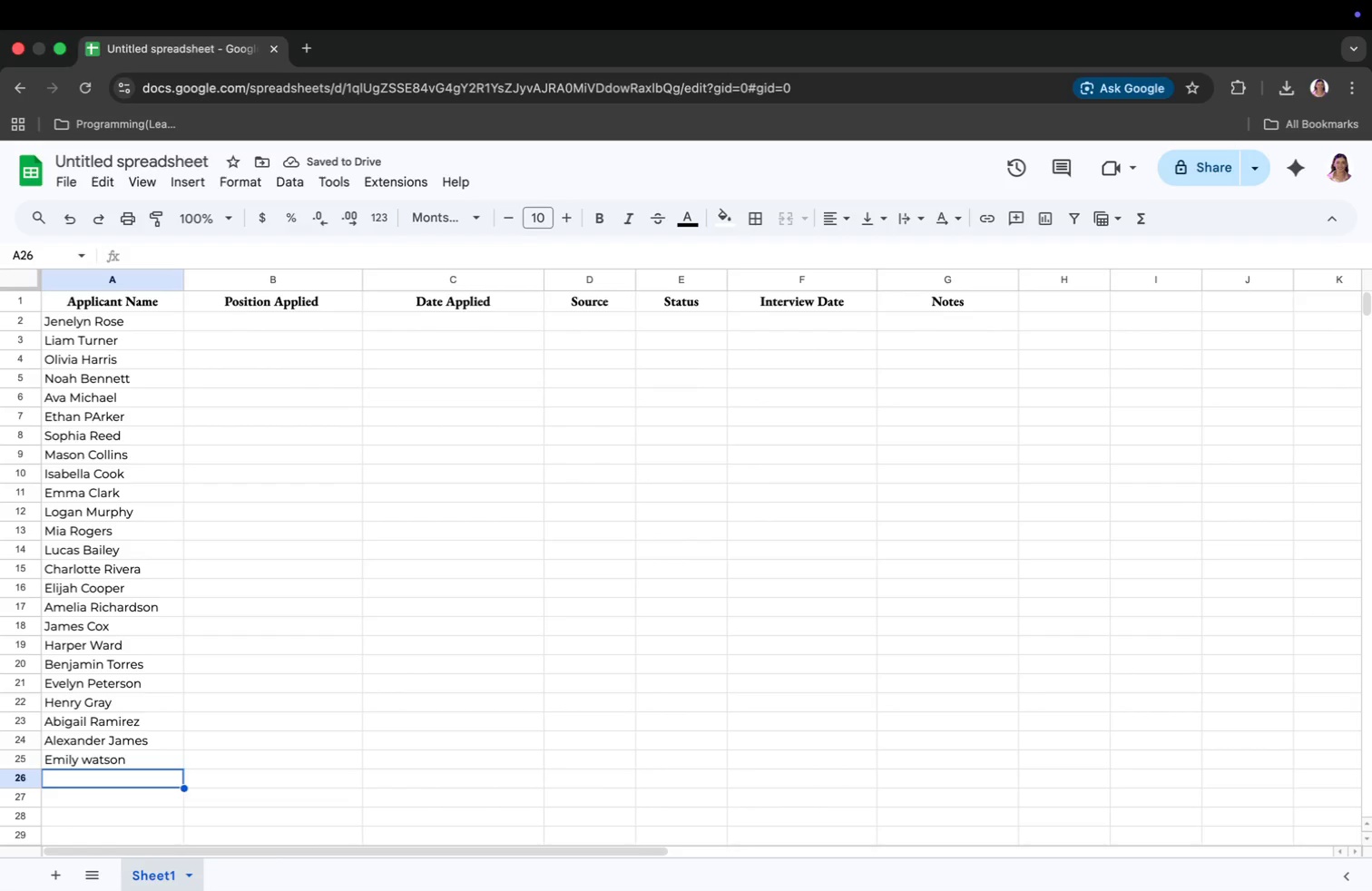 
wait(6.98)
 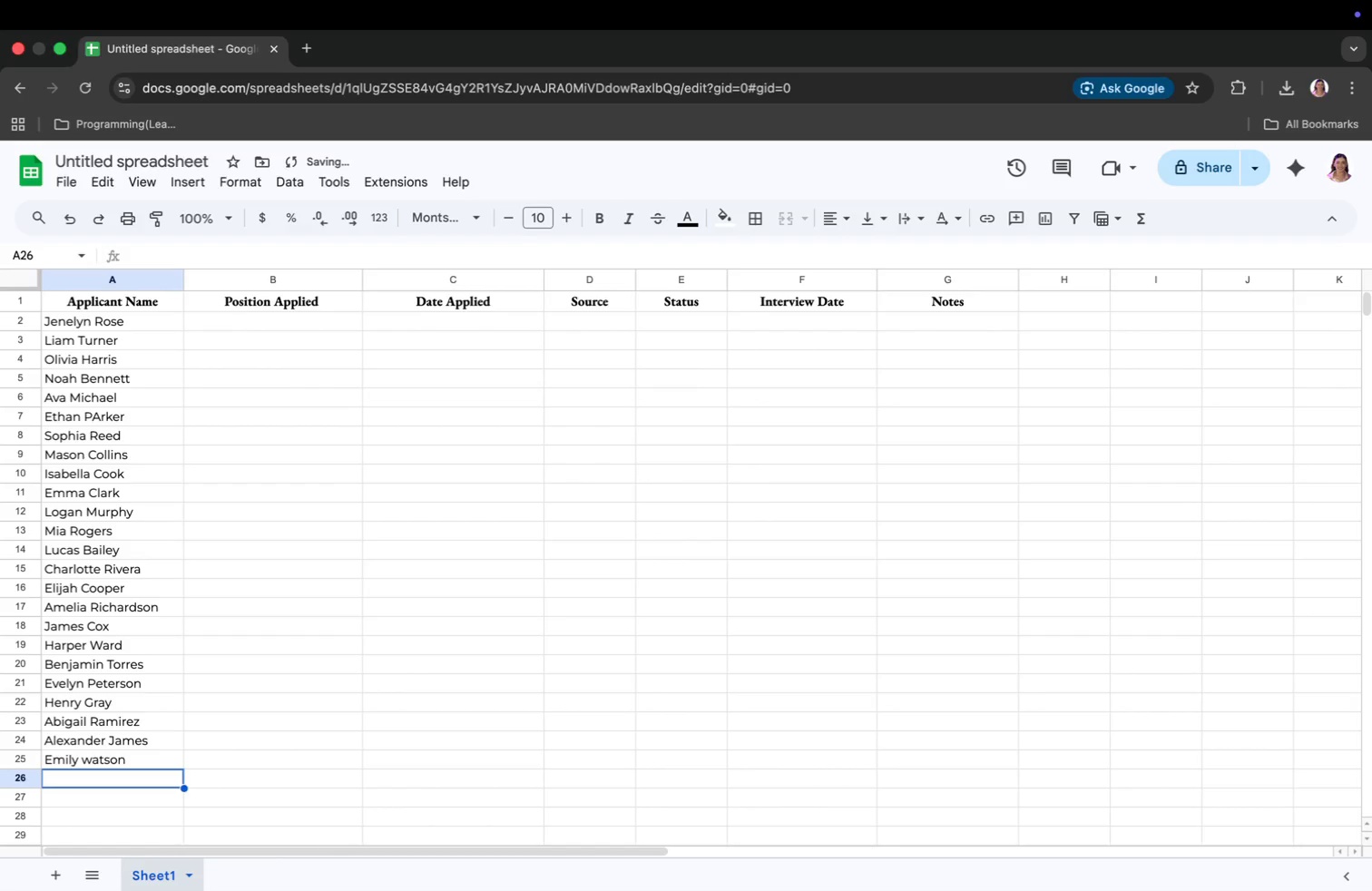 
type(Michael Brooks)
 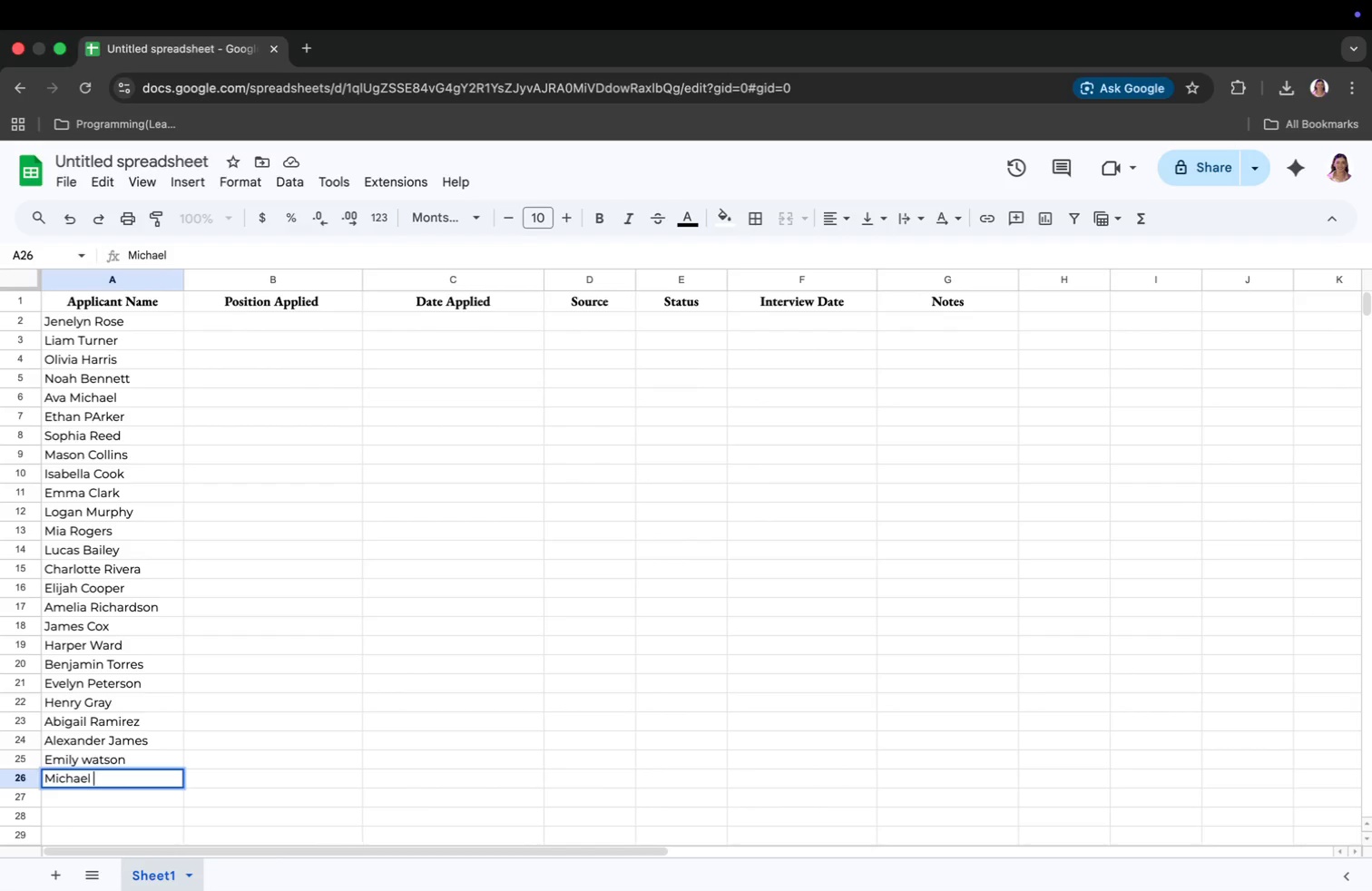 
key(Enter)
 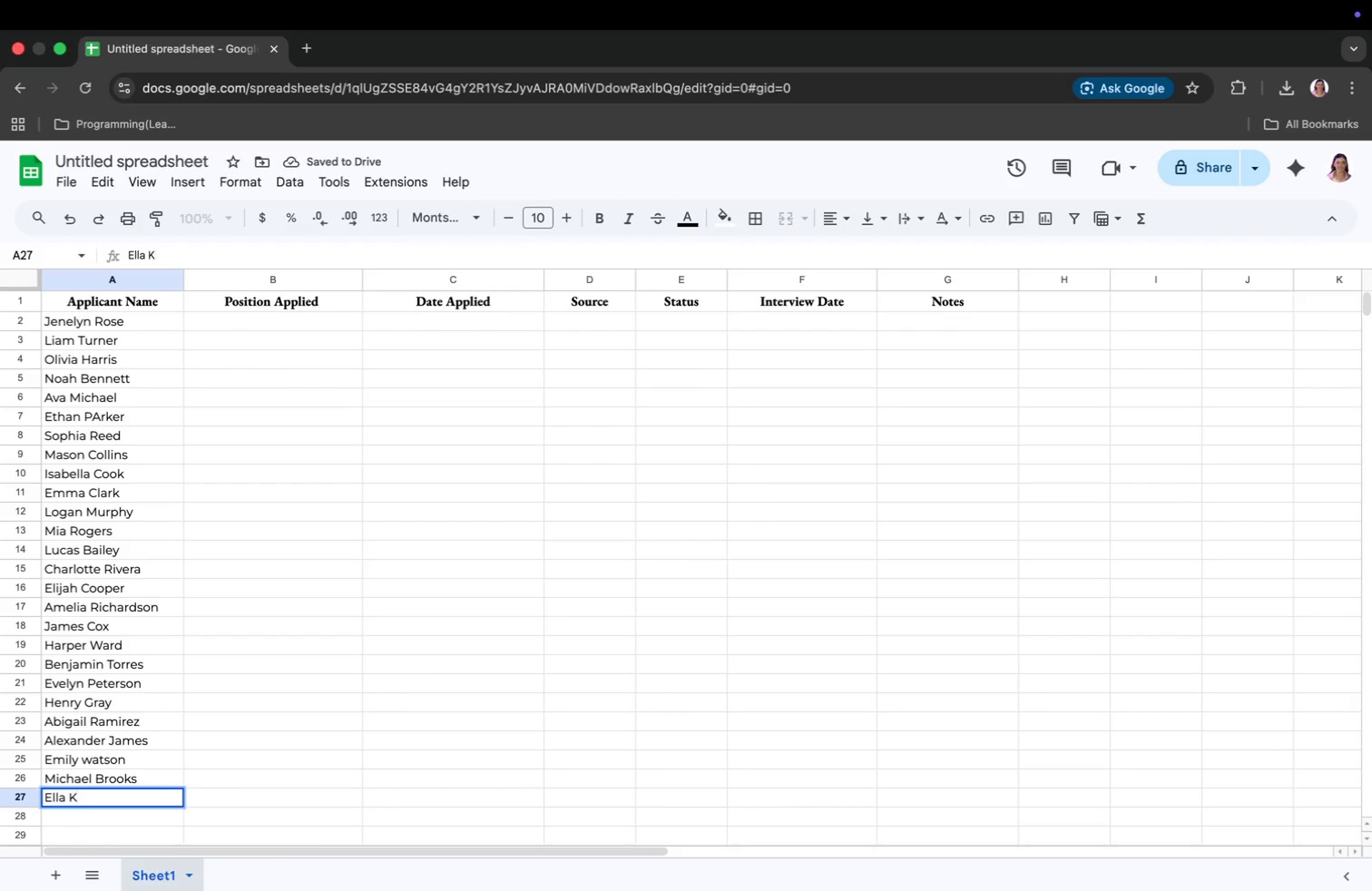 
type(Ella Kl)
key(Backspace)
type(elly)
 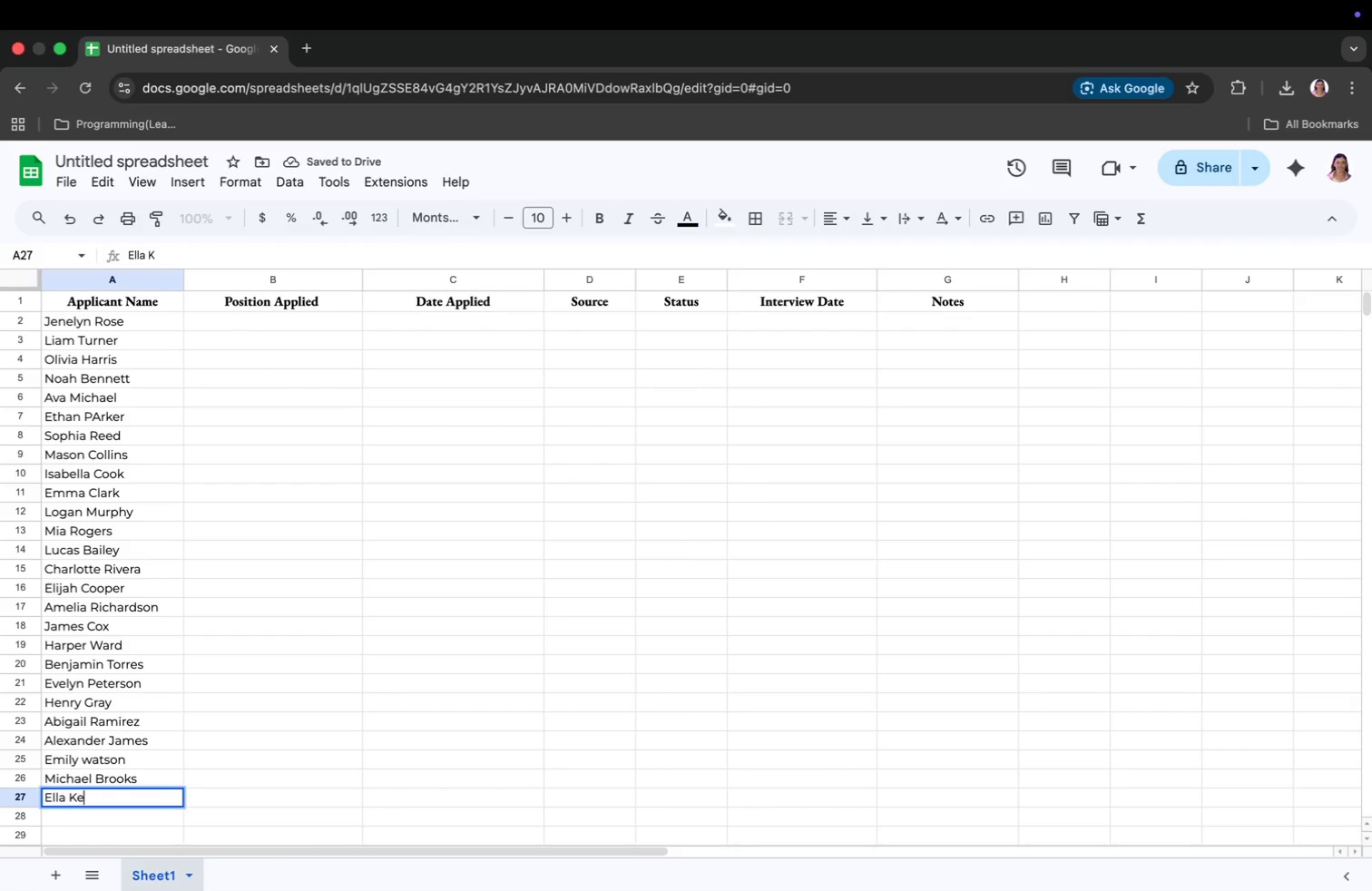 
key(Enter)
 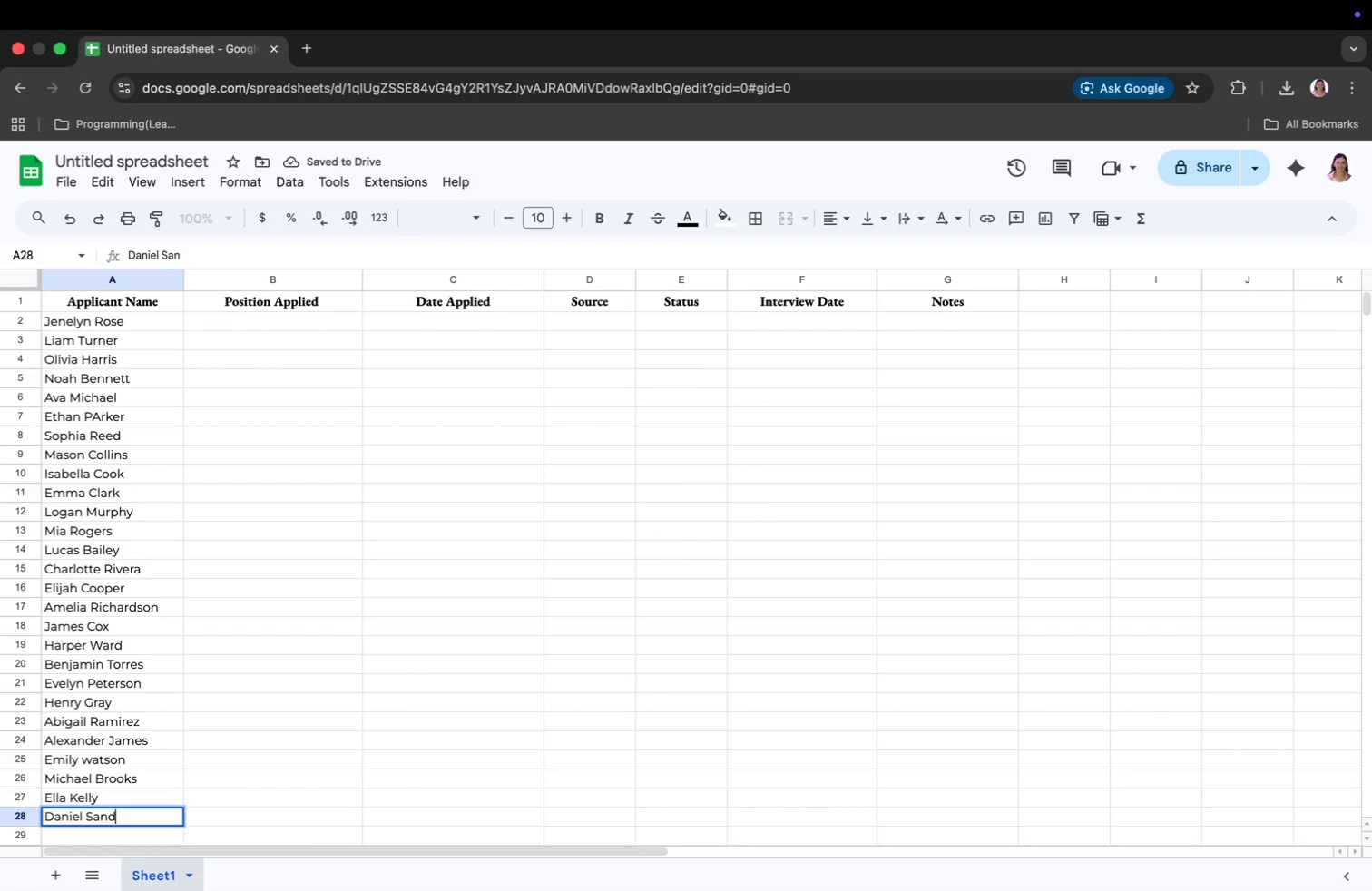 
type(Daniel Sn)
key(Backspace)
type(anders)
 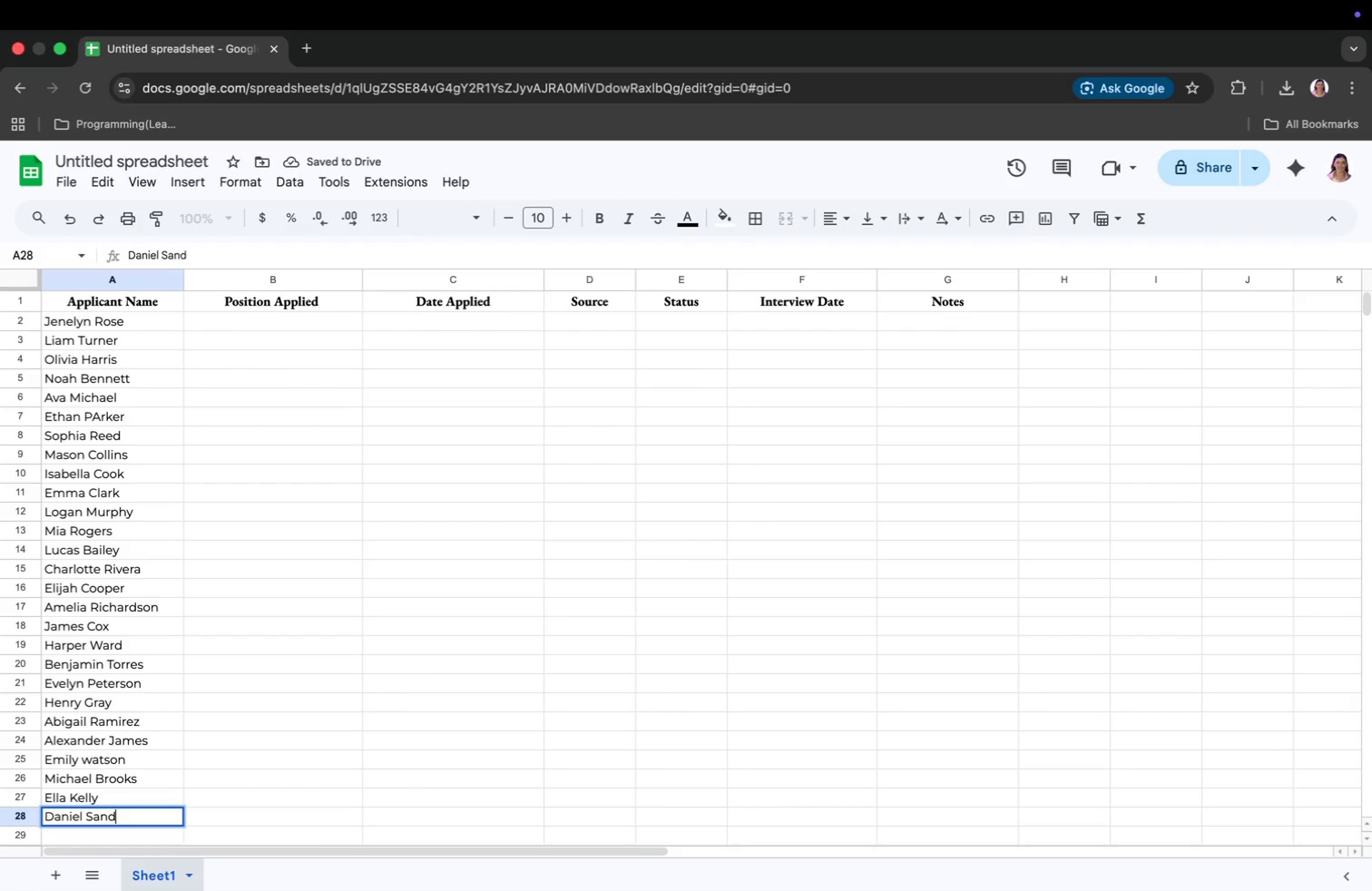 
key(Enter)
 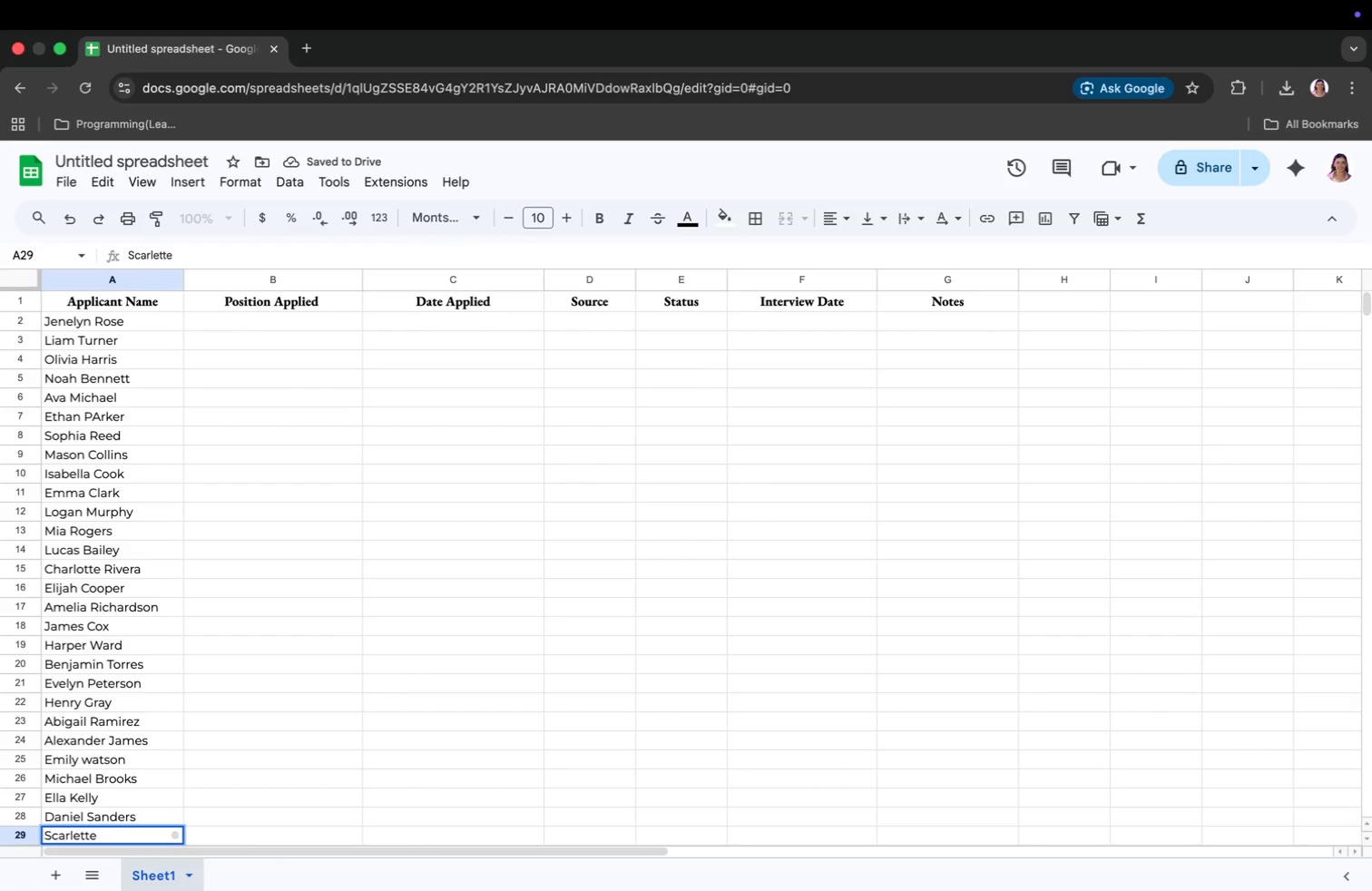 
type(Scarlette Rp)
key(Backspace)
key(Backspace)
type(Price)
 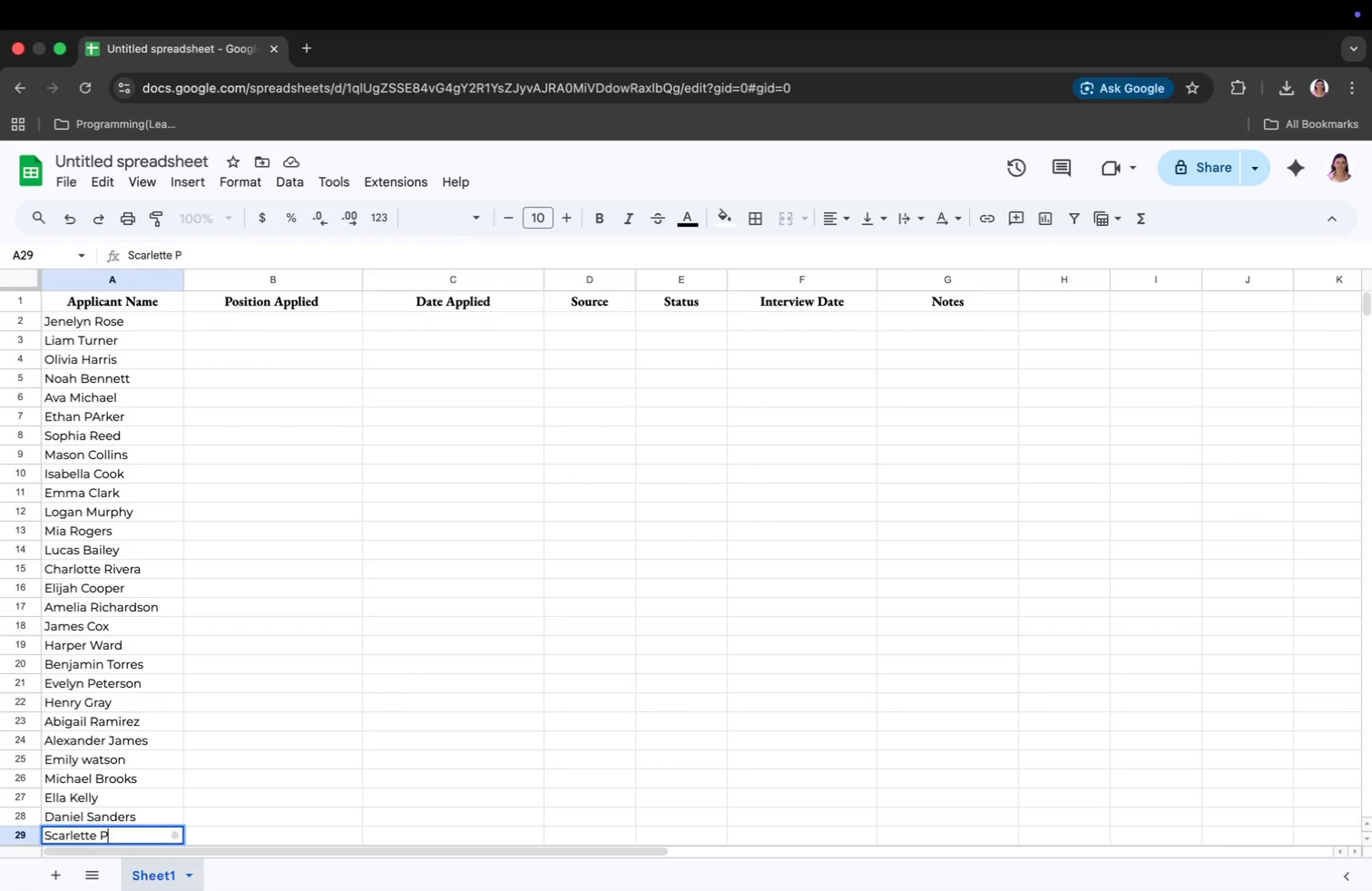 
key(Enter)
 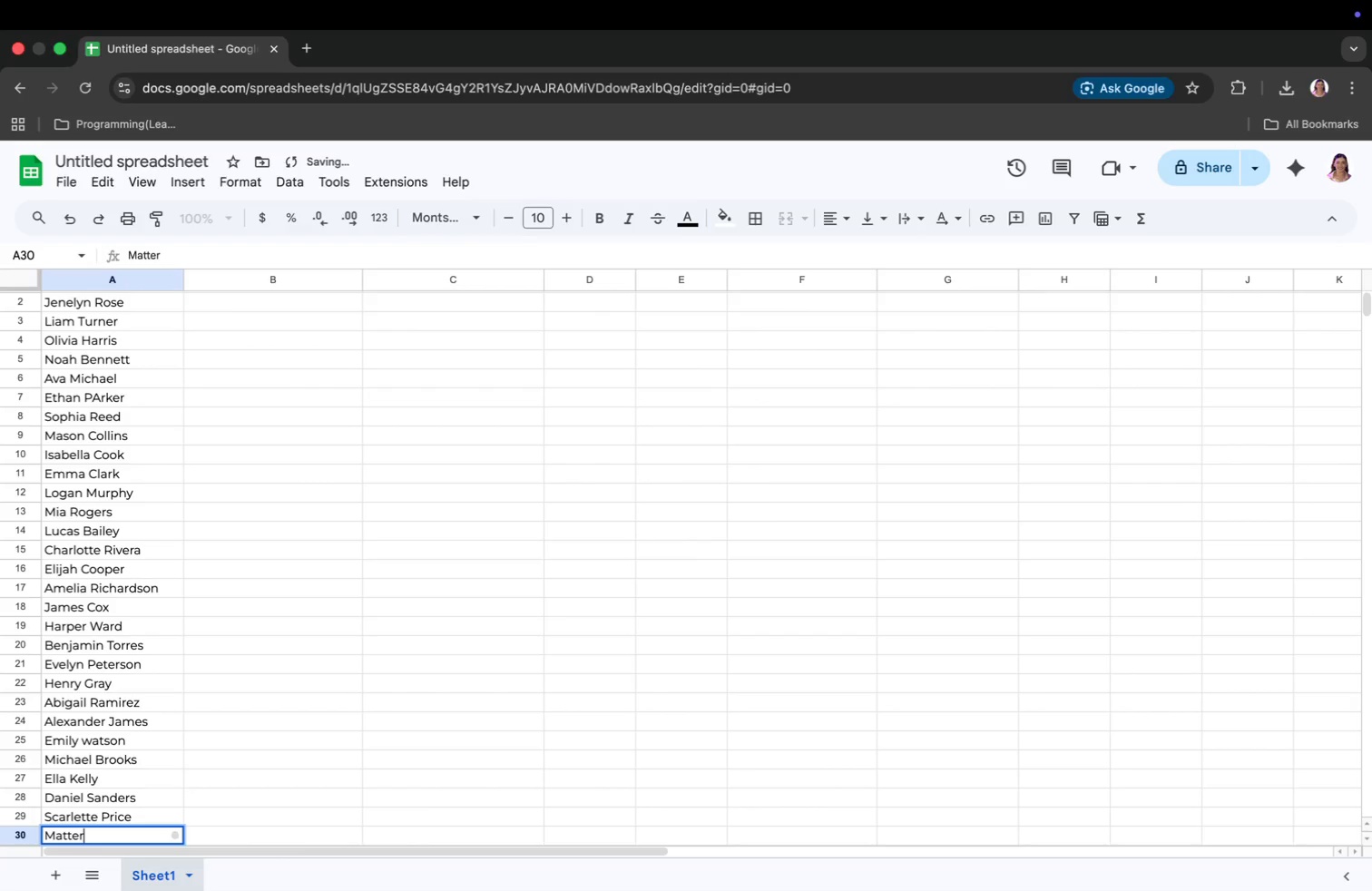 
type(Matter)
key(Backspace)
type(w Bennert)
key(Backspace)
key(Backspace)
type(tte)
 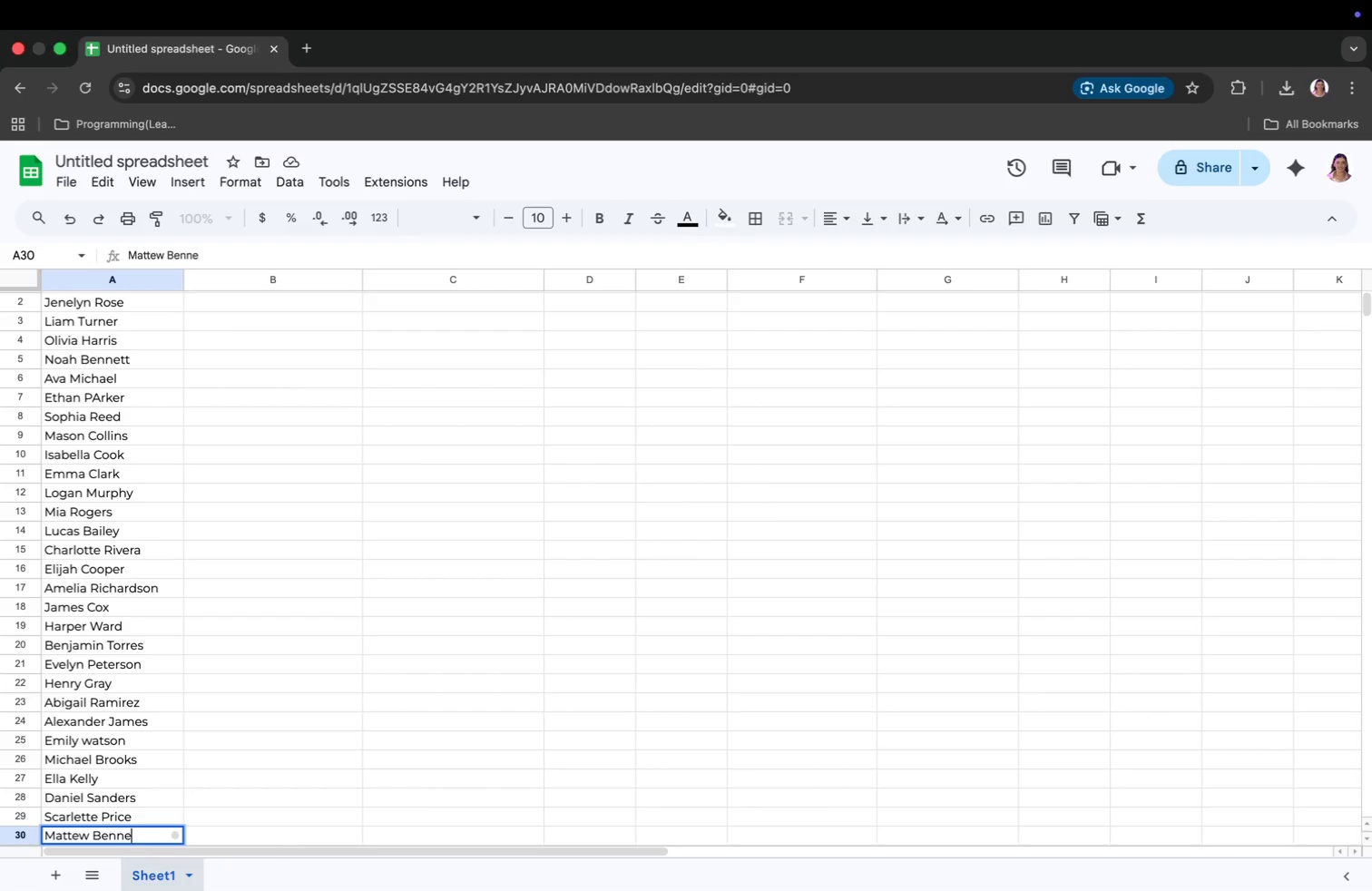 
key(Enter)
 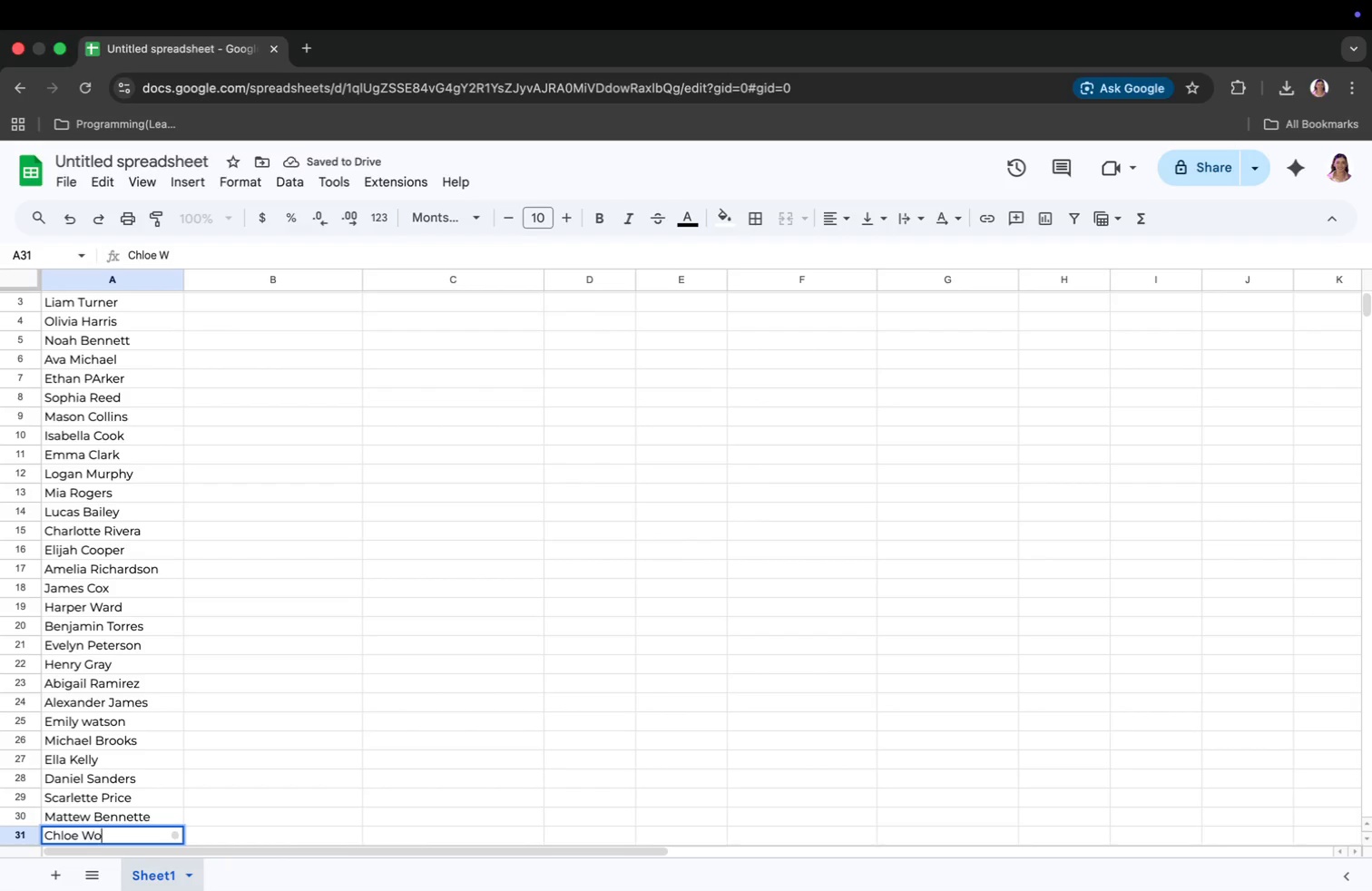 
type(Chloe Wood)
 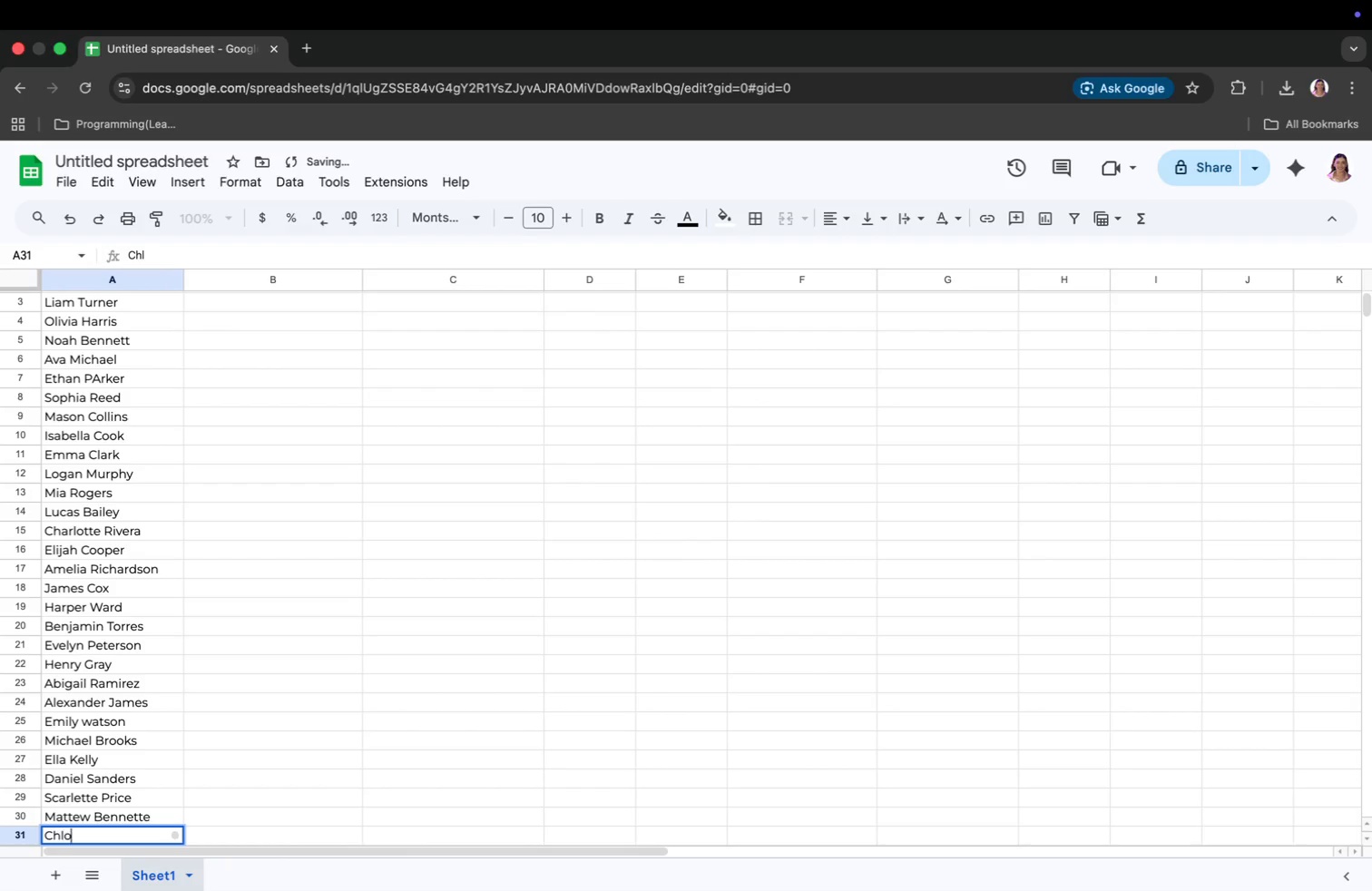 
key(Enter)
 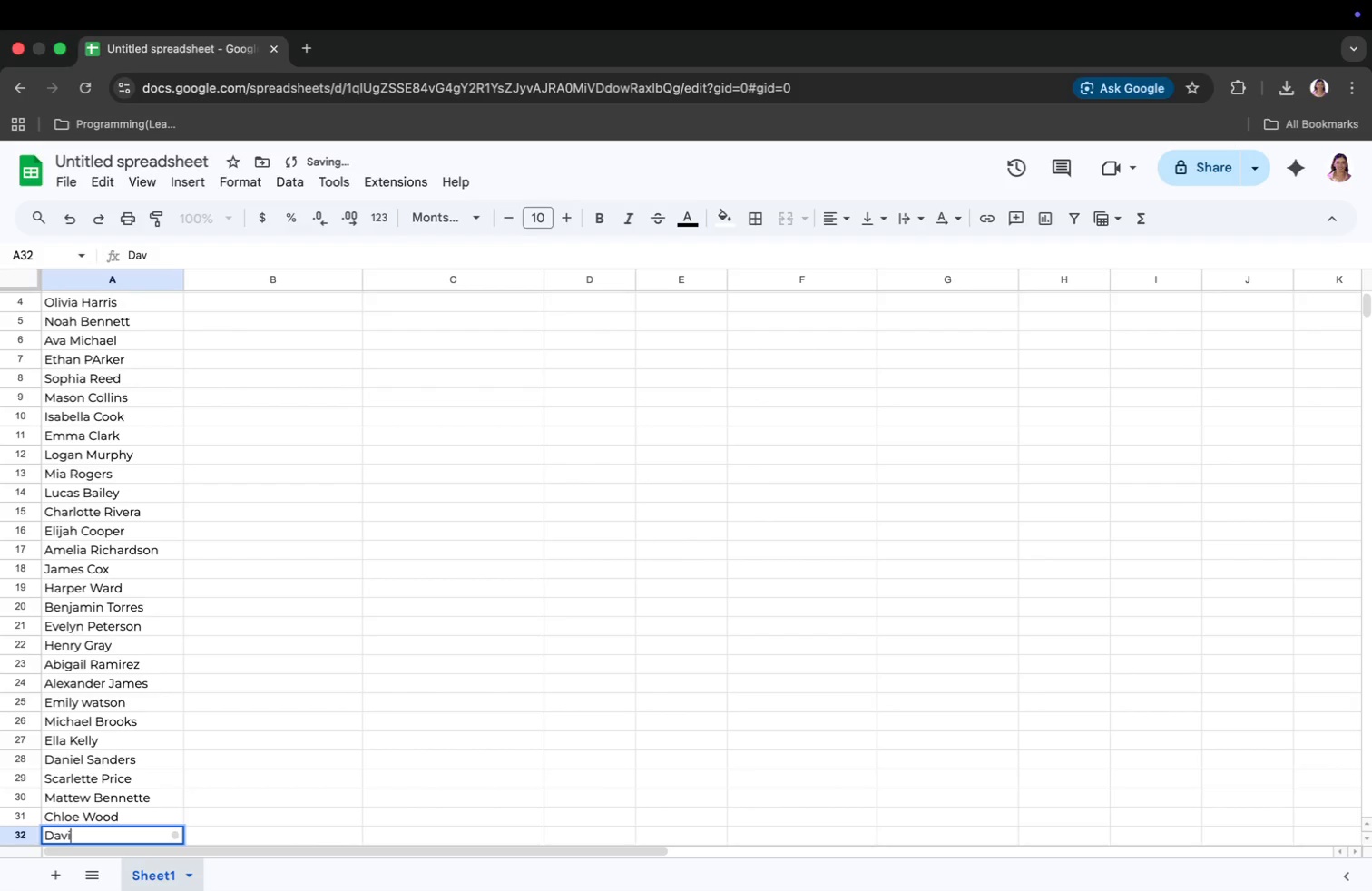 
type(David Barnes)
 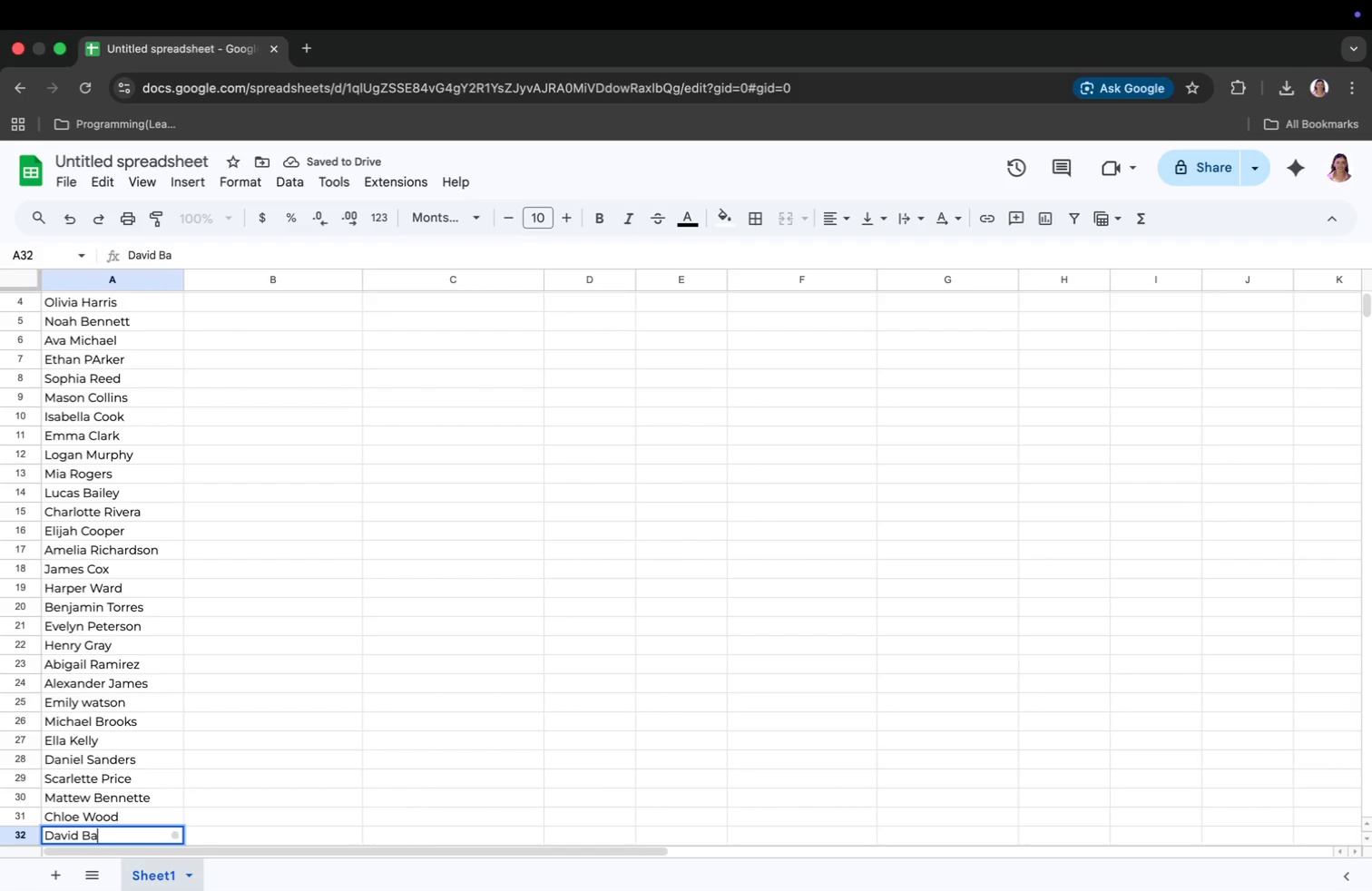 
 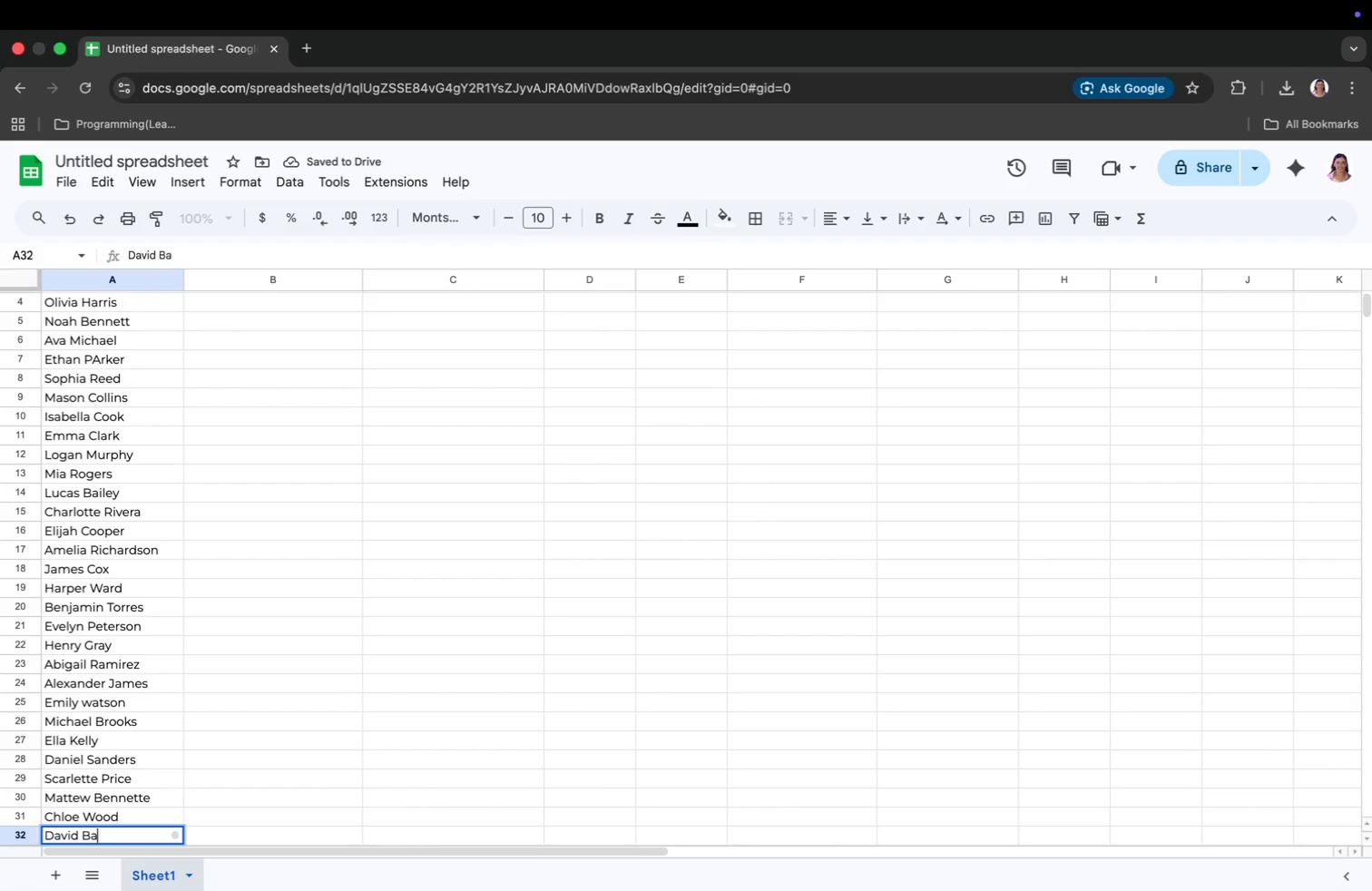 
key(Enter)
 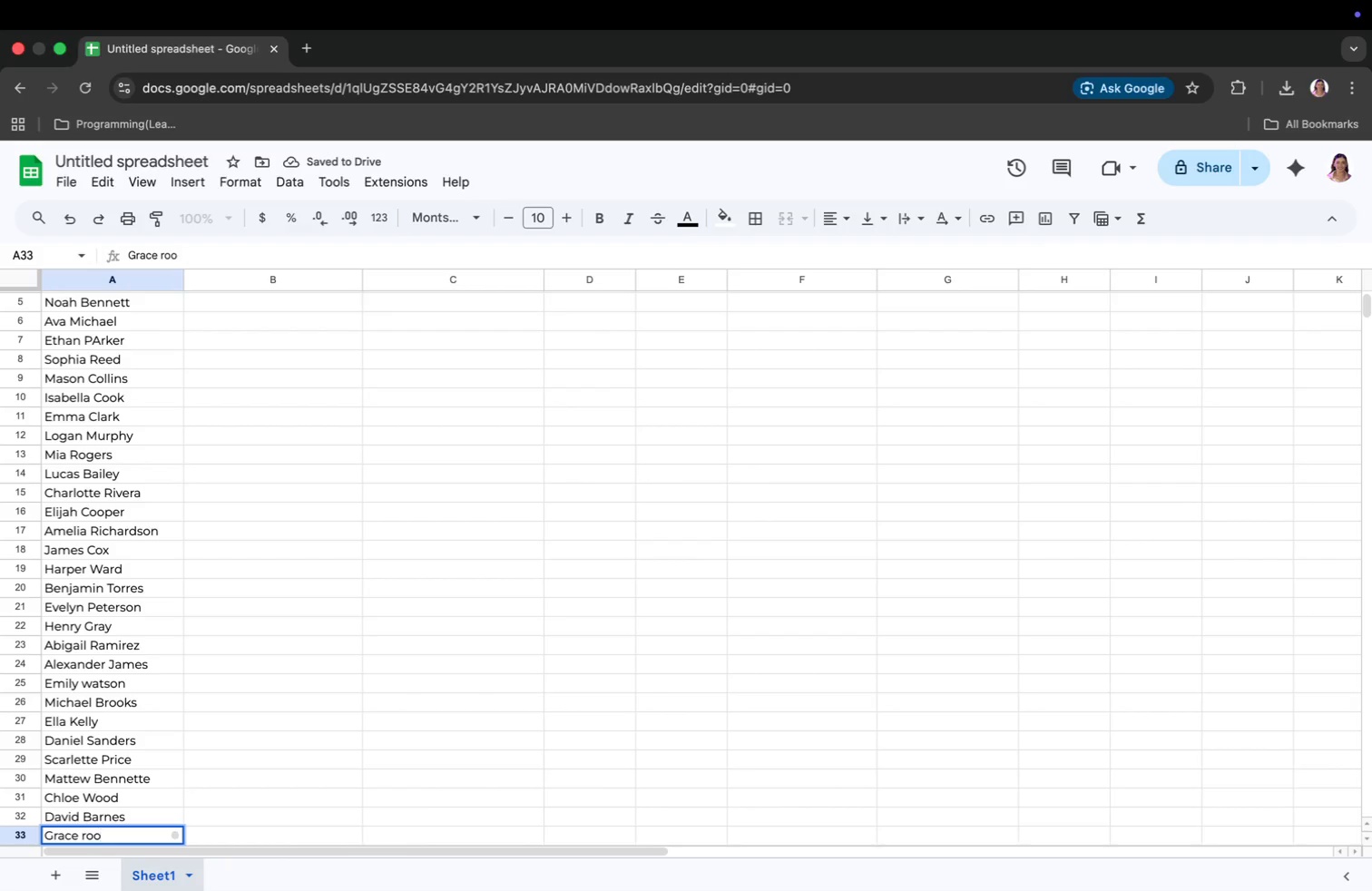 
type(Grace roos)
key(Backspace)
key(Backspace)
key(Backspace)
key(Backspace)
type(Ross)
 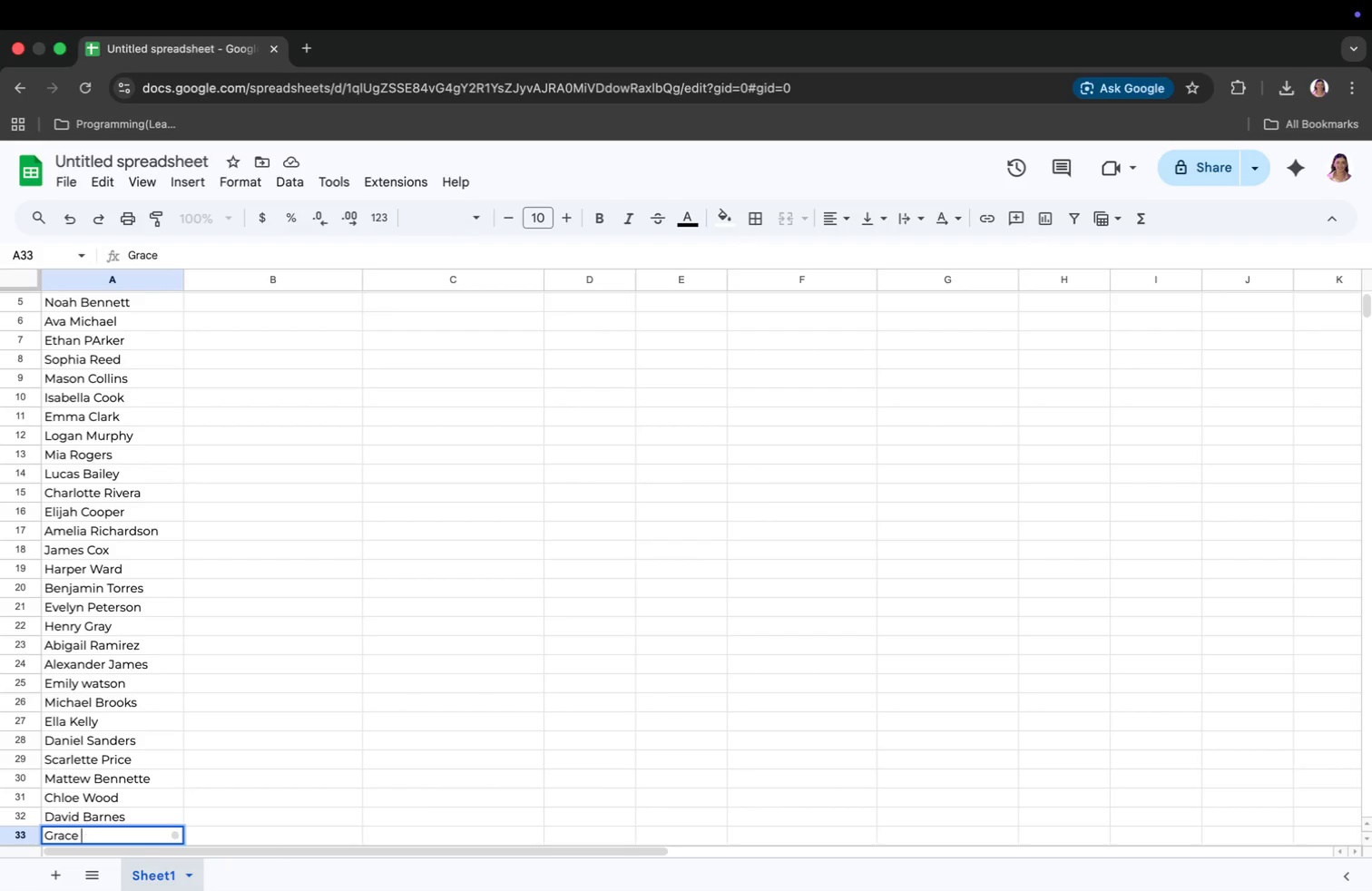 
key(Enter)
 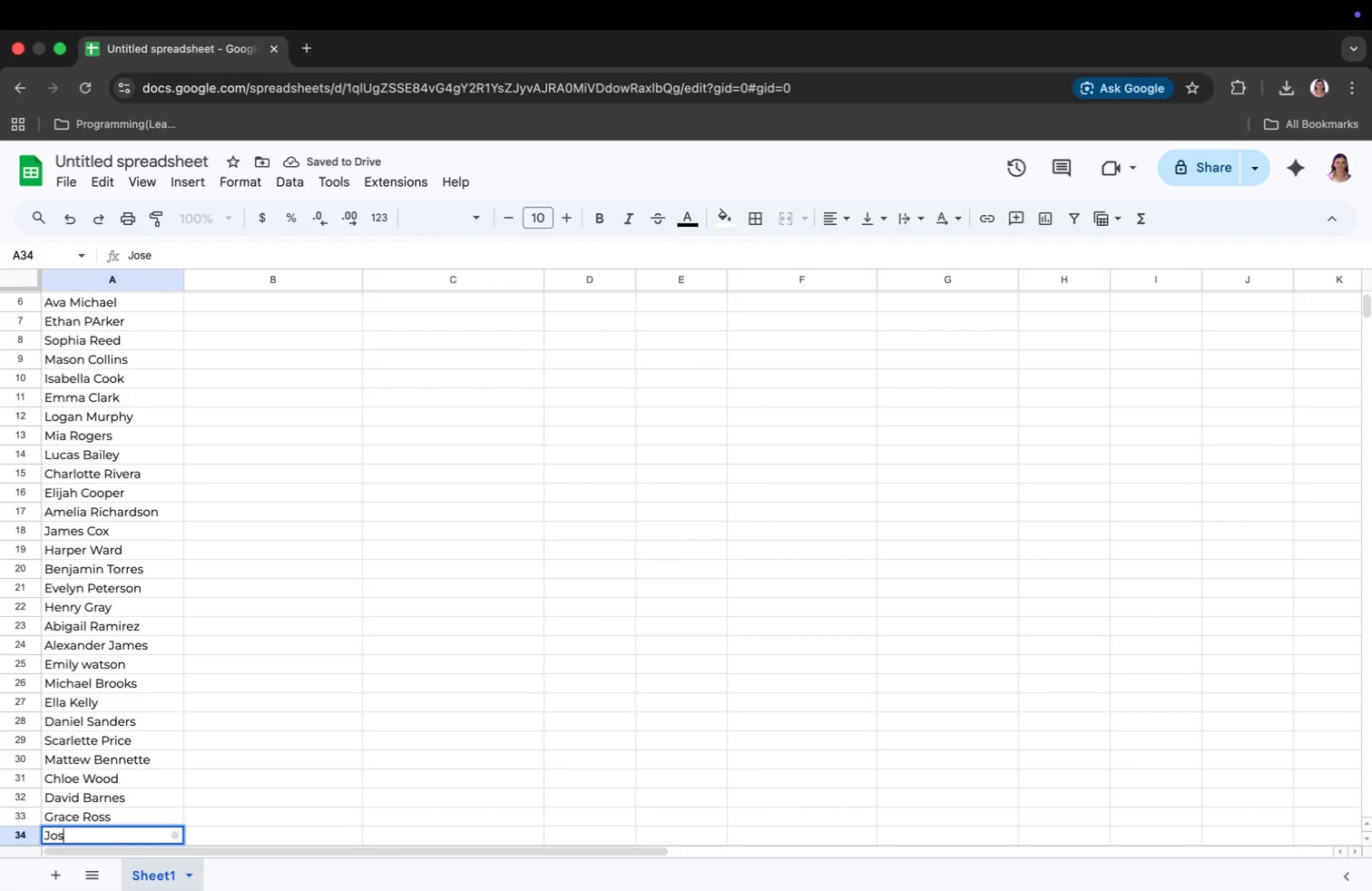 
type(Josep)
key(Backspace)
key(Backspace)
type(ephh Henderson)
 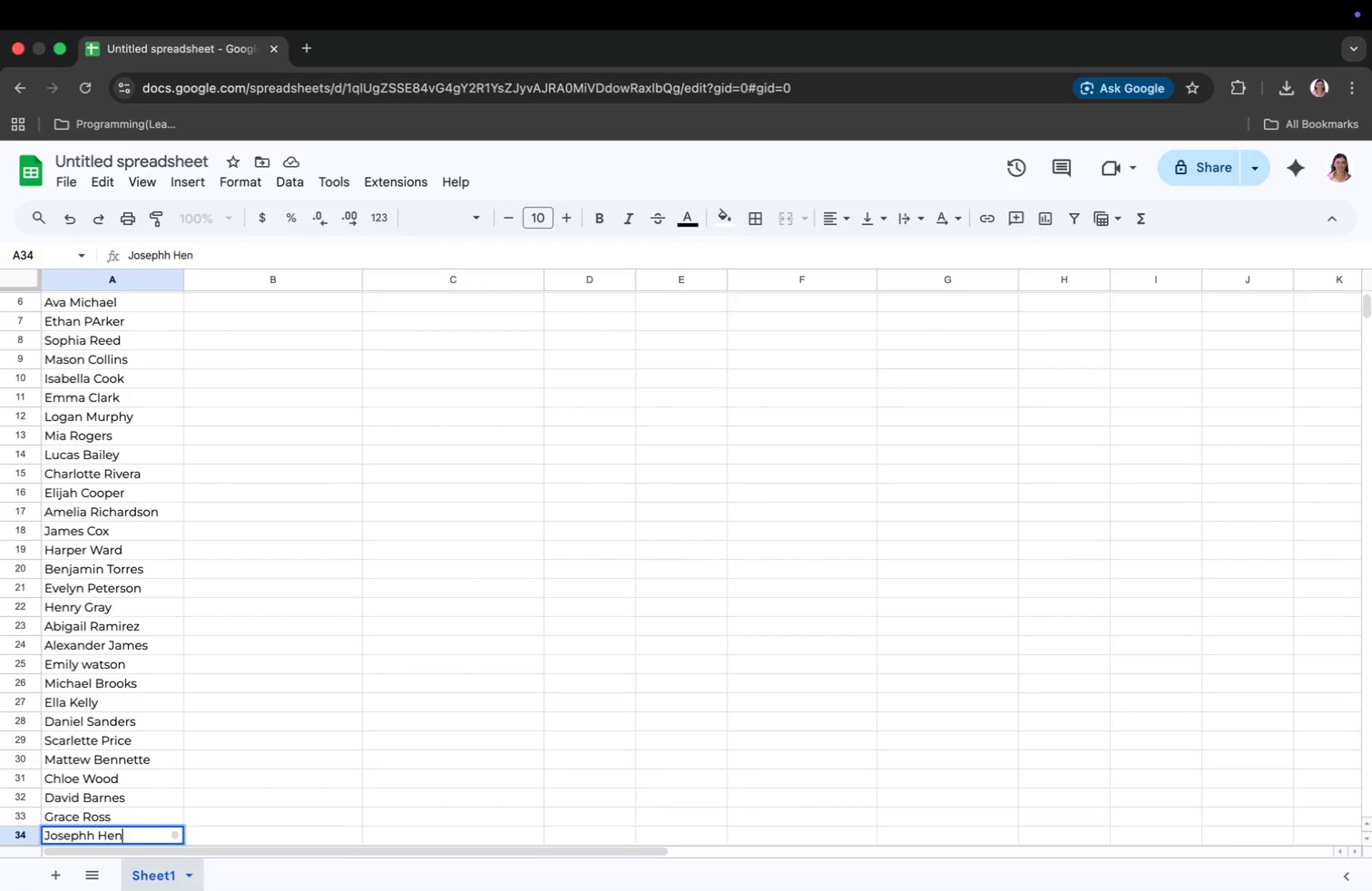 
 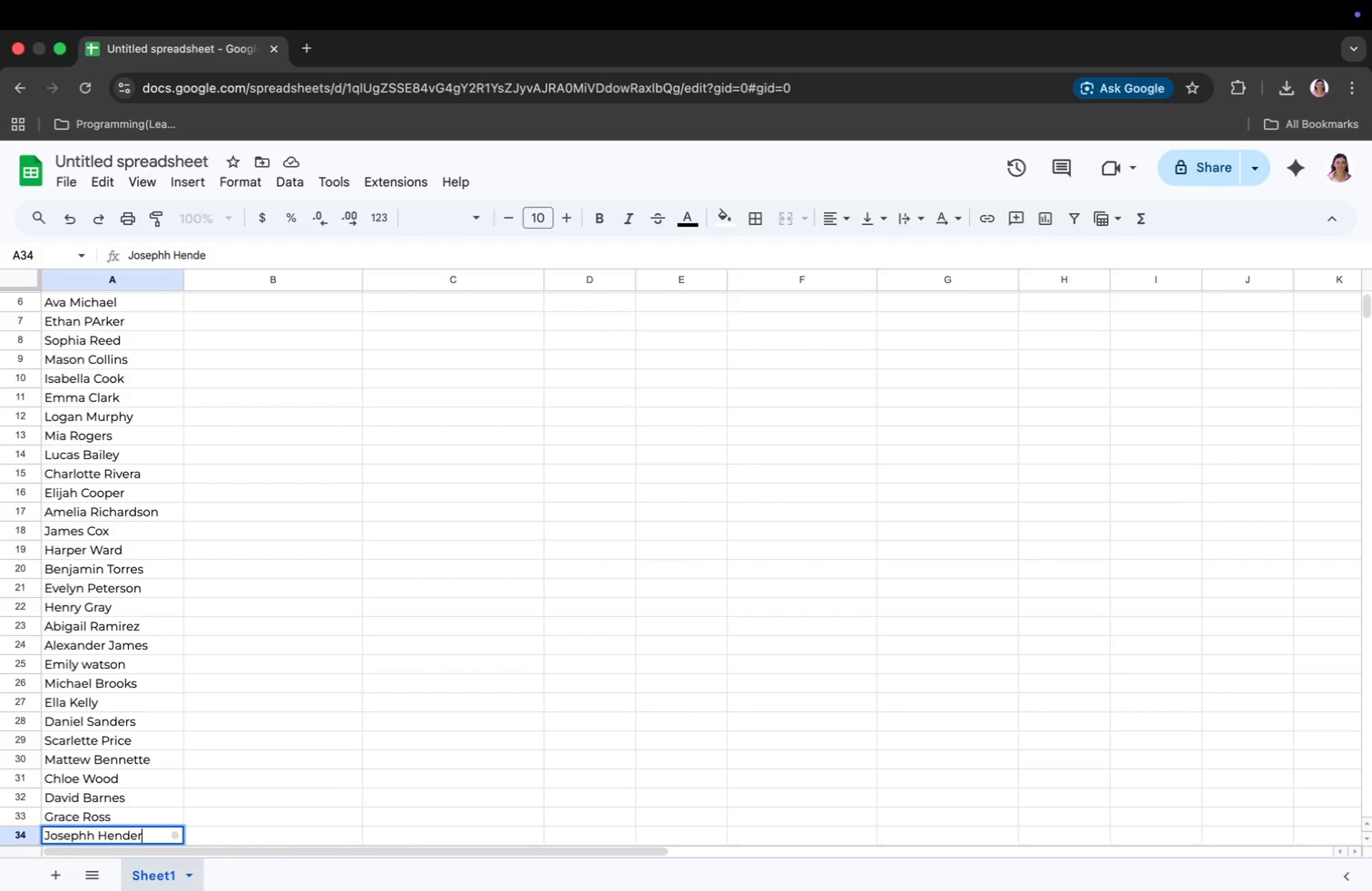 
key(Enter)
 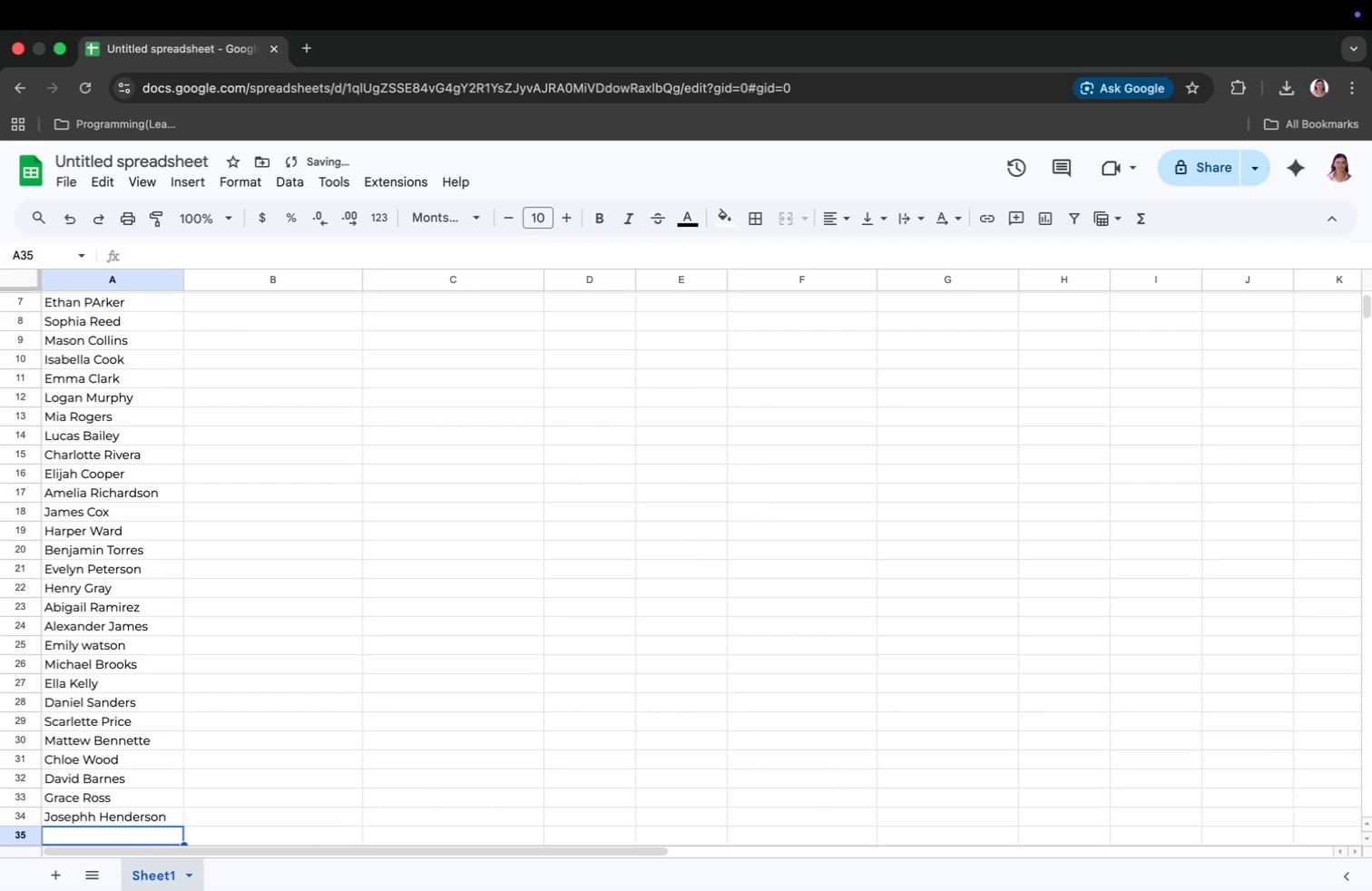 
type(Victoriua)
key(Backspace)
key(Backspace)
type(i)
key(Backspace)
type(a Colemn)
key(Backspace)
key(Backspace)
type(man)
 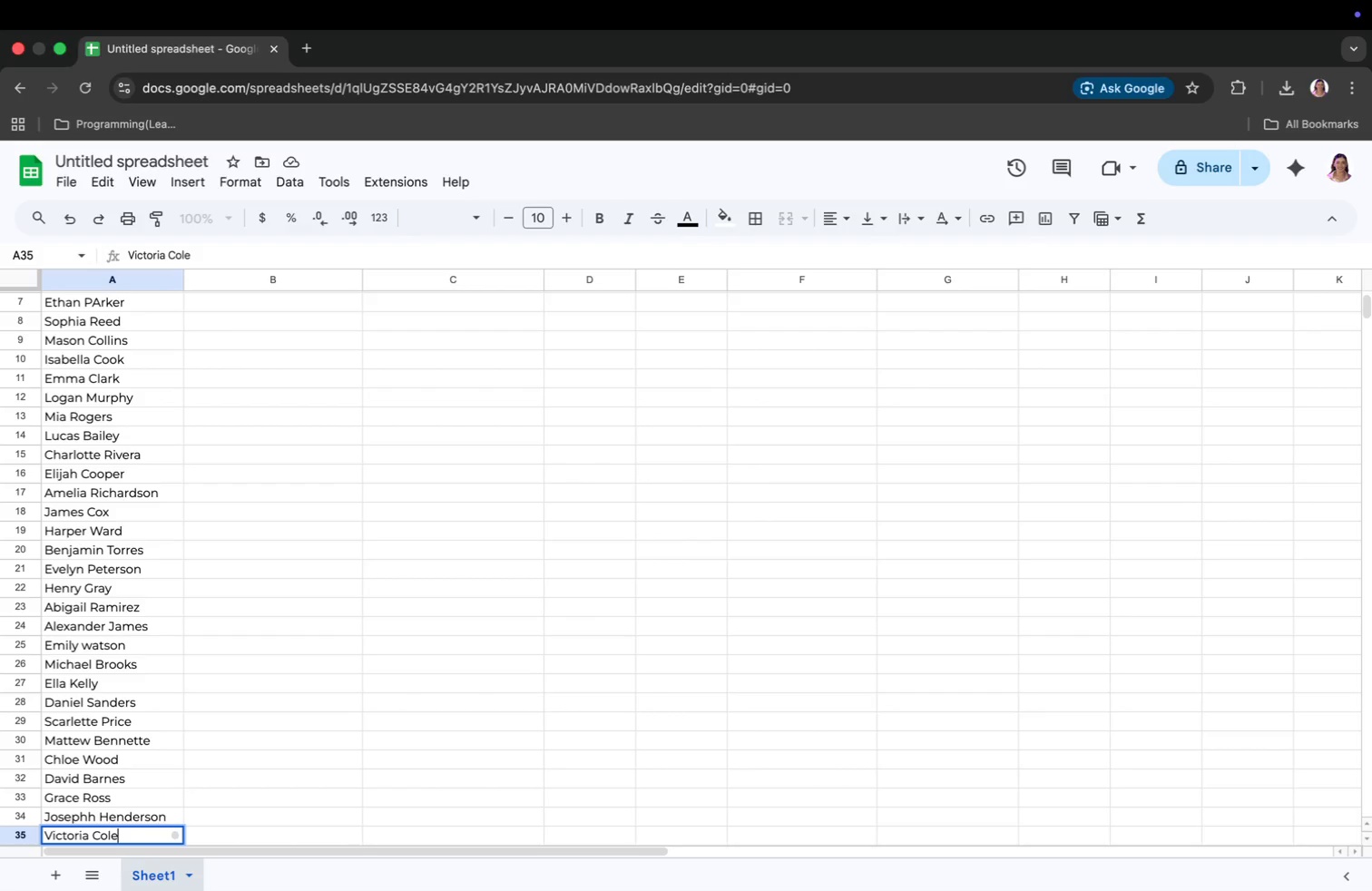 
 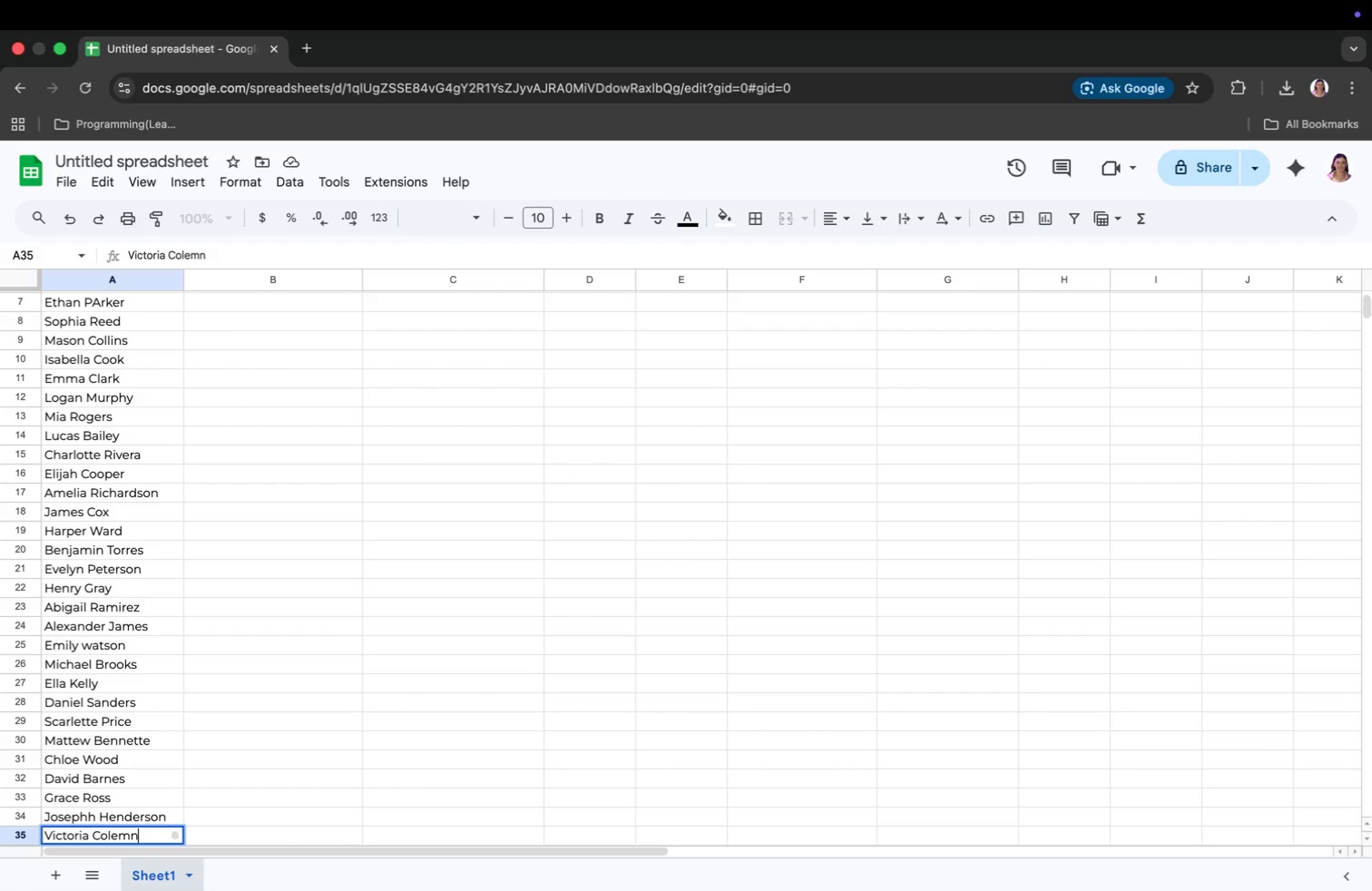 
key(Enter)
 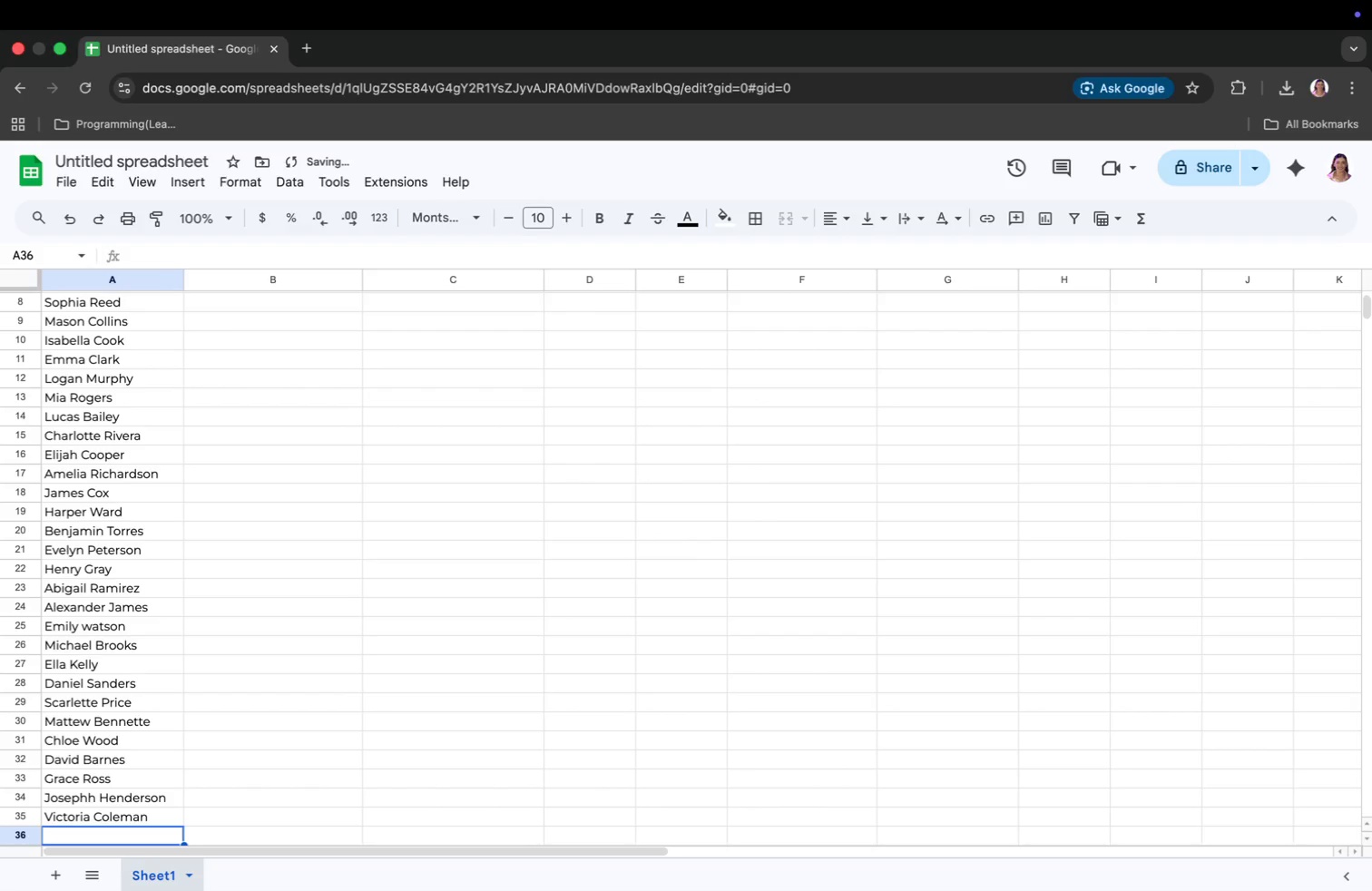 
type(Samuel)
 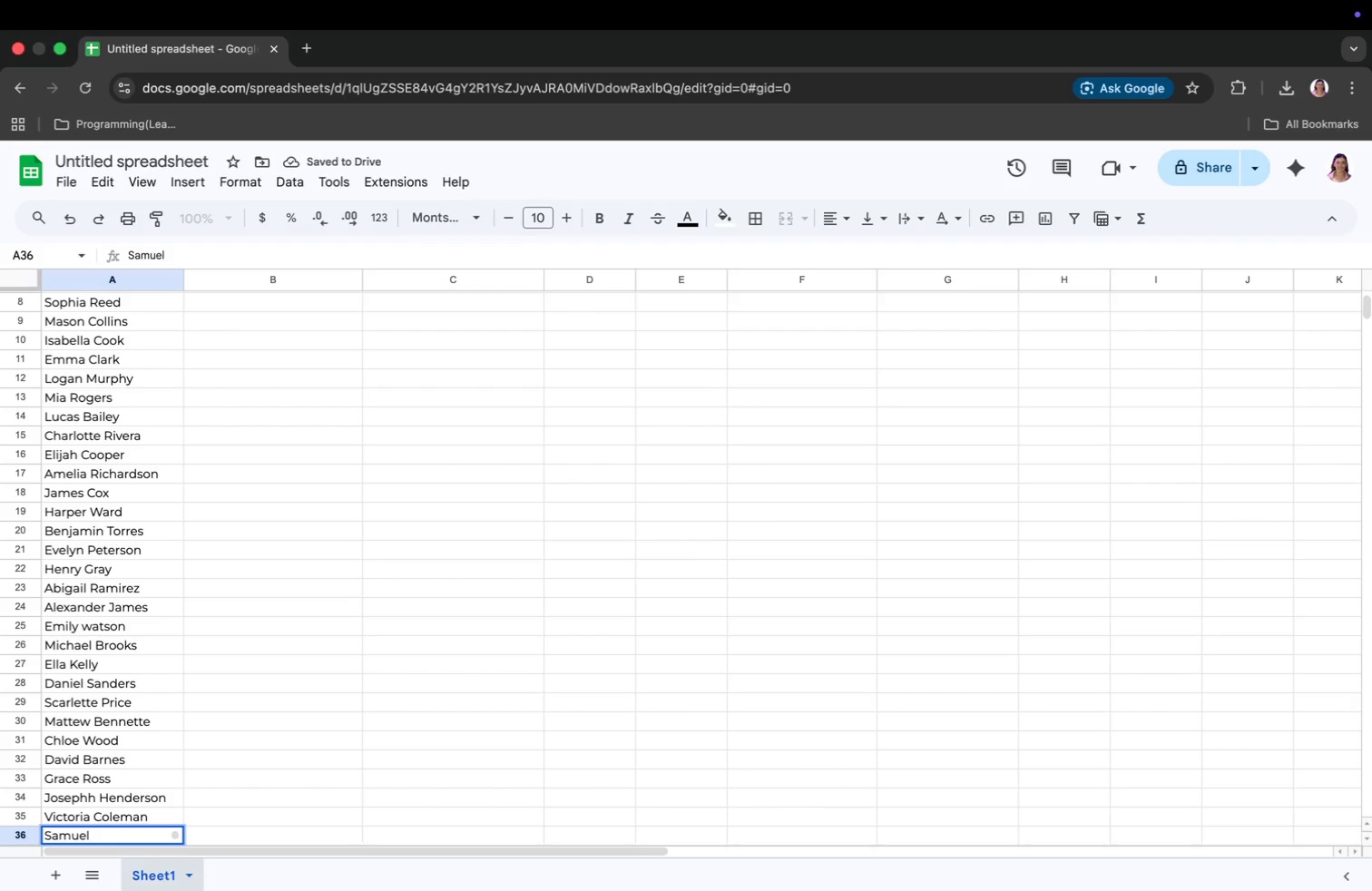 
key(Meta+CommandLeft)
 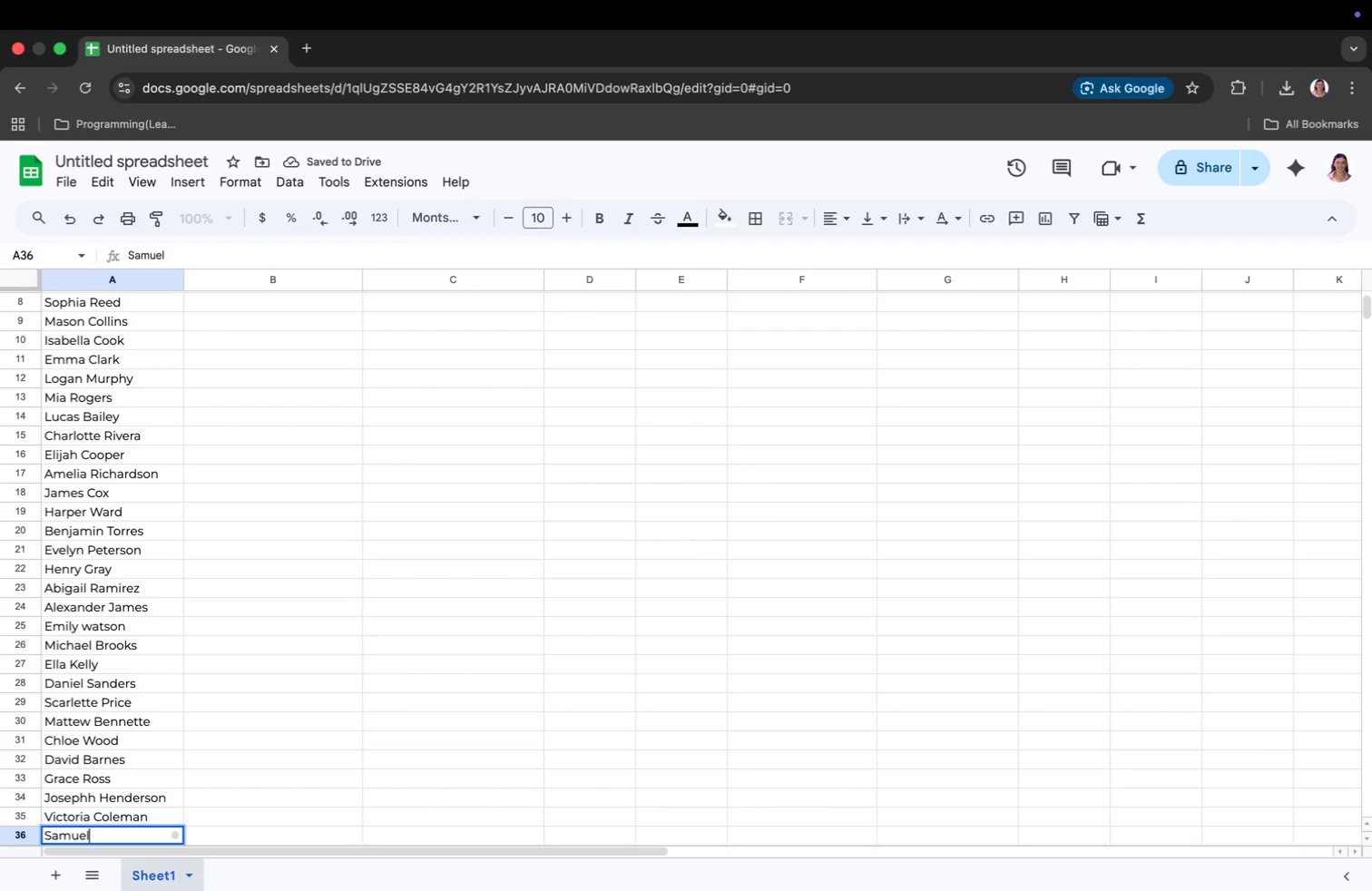 
key(Meta+Tab)